 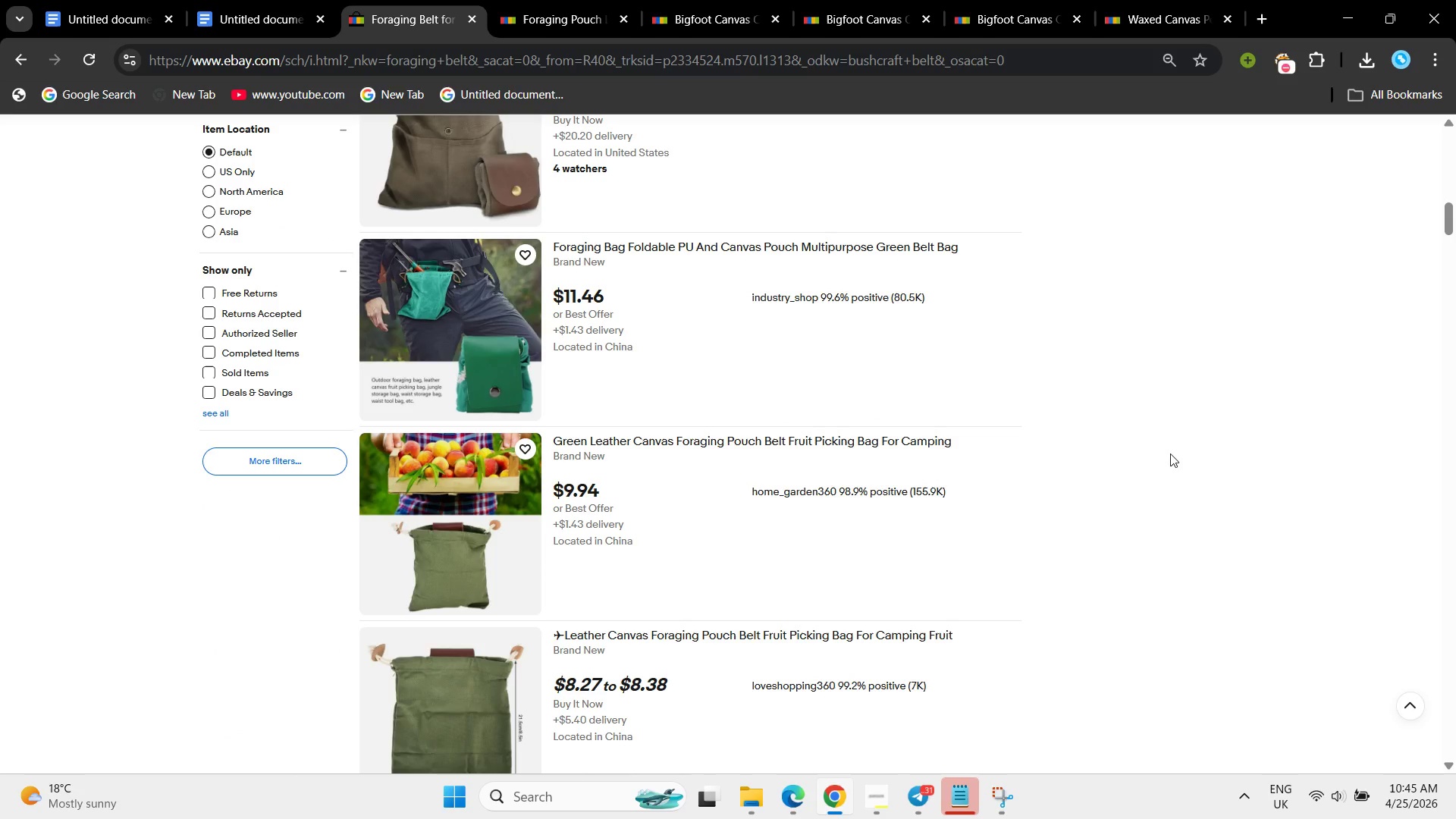 
scroll: coordinate [1170, 453], scroll_direction: down, amount: 4.0
 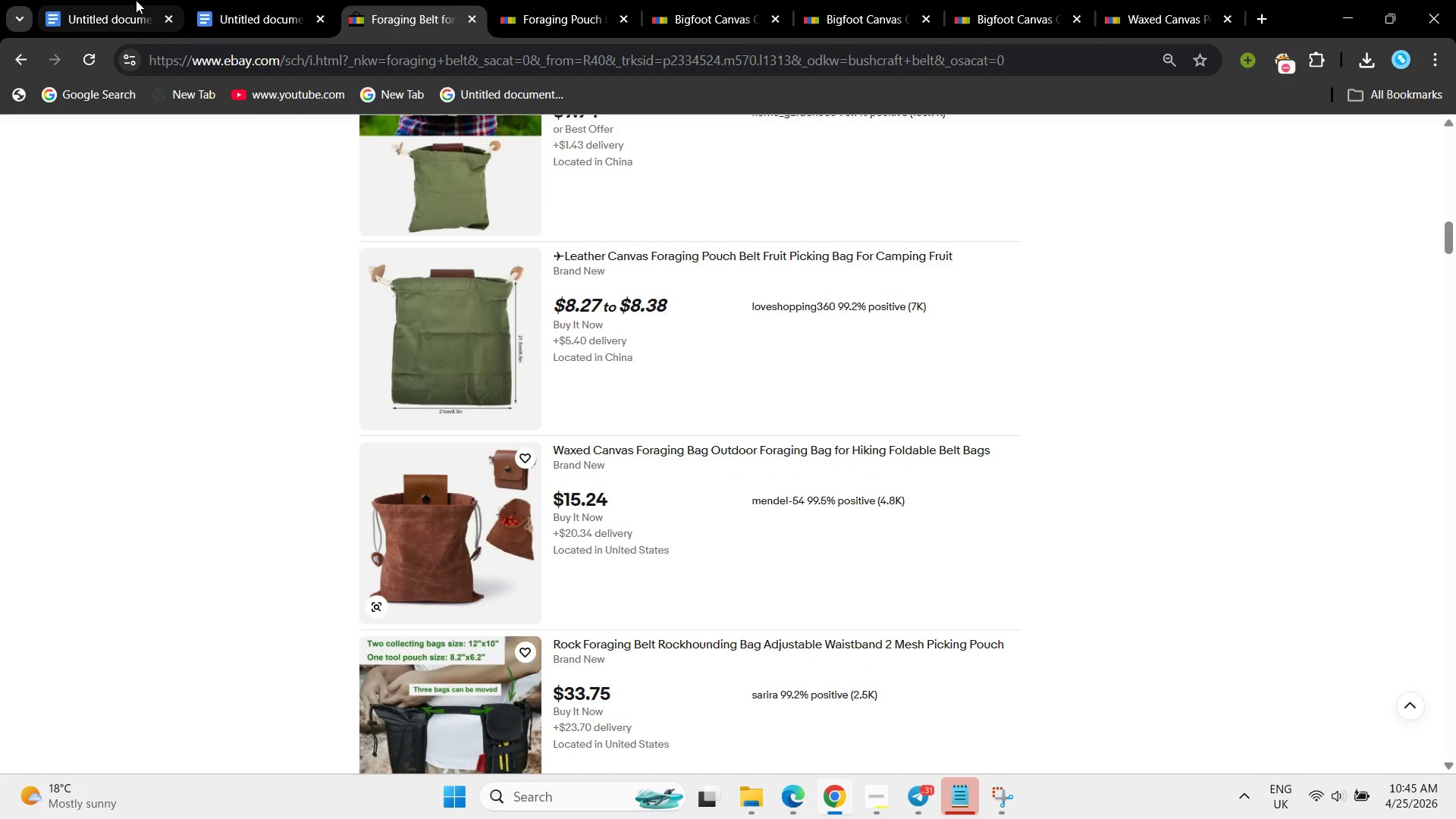 
left_click([136, 0])
 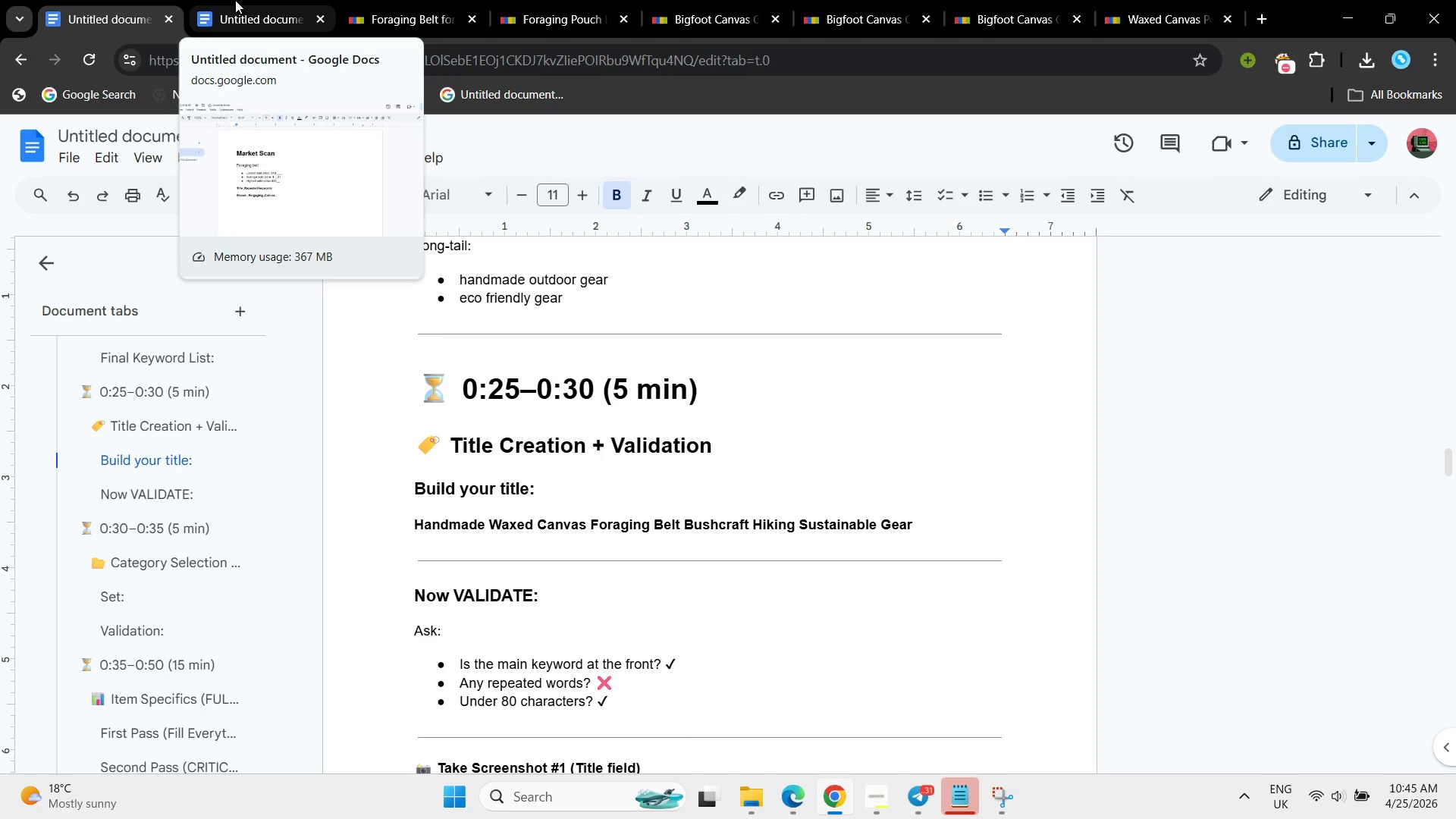 
left_click([235, 0])
 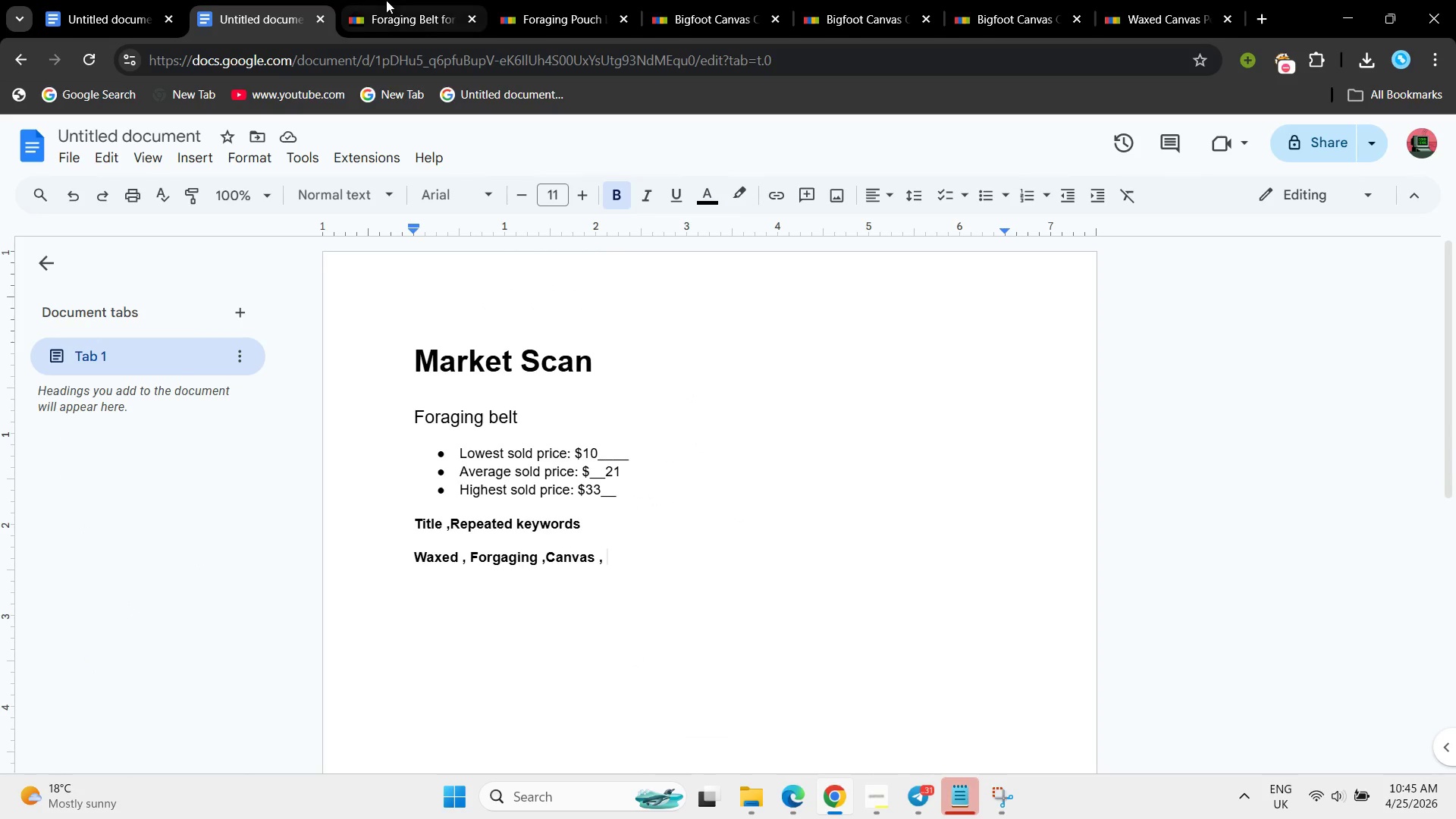 
left_click([387, 0])
 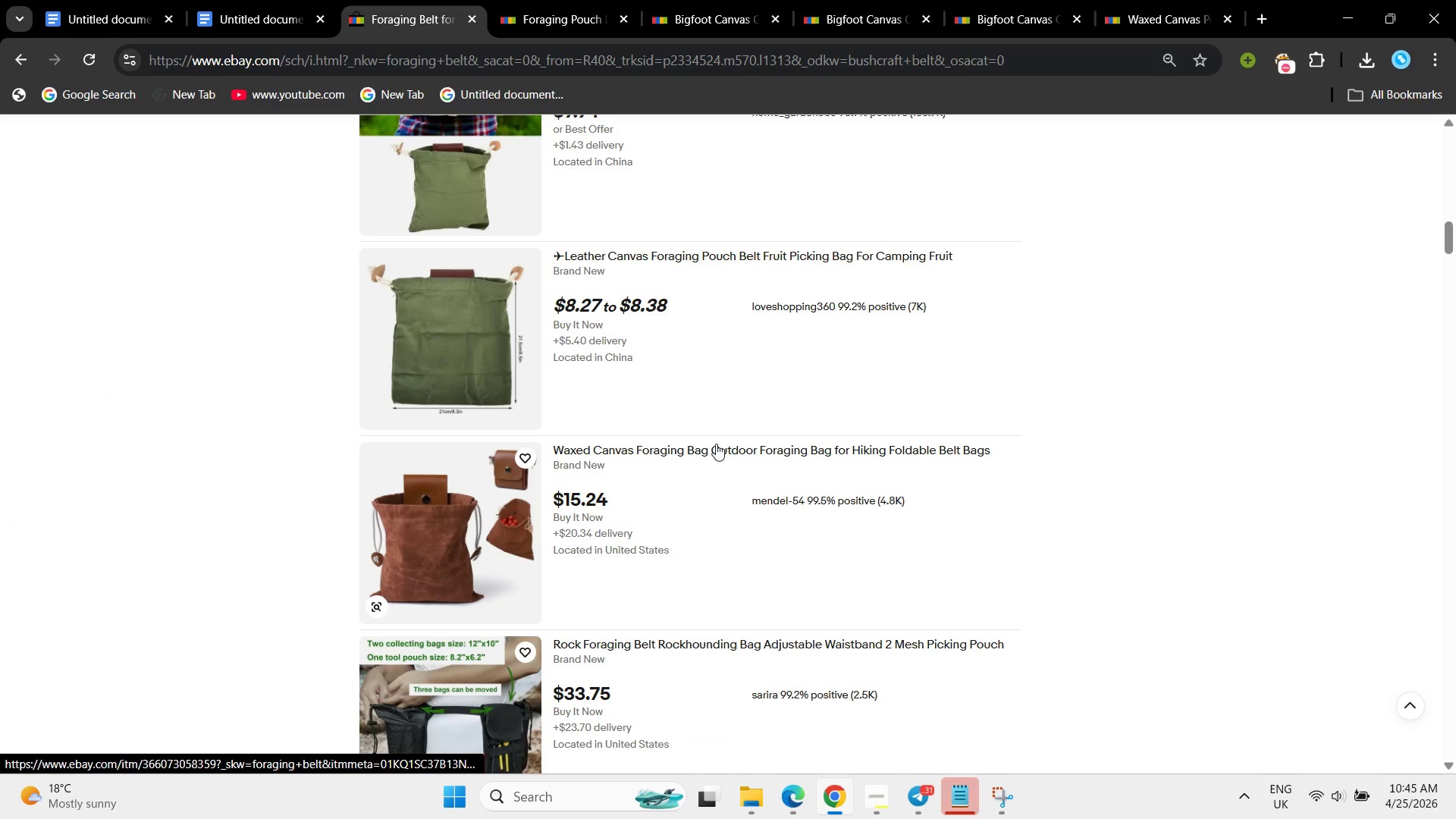 
left_click([716, 444])
 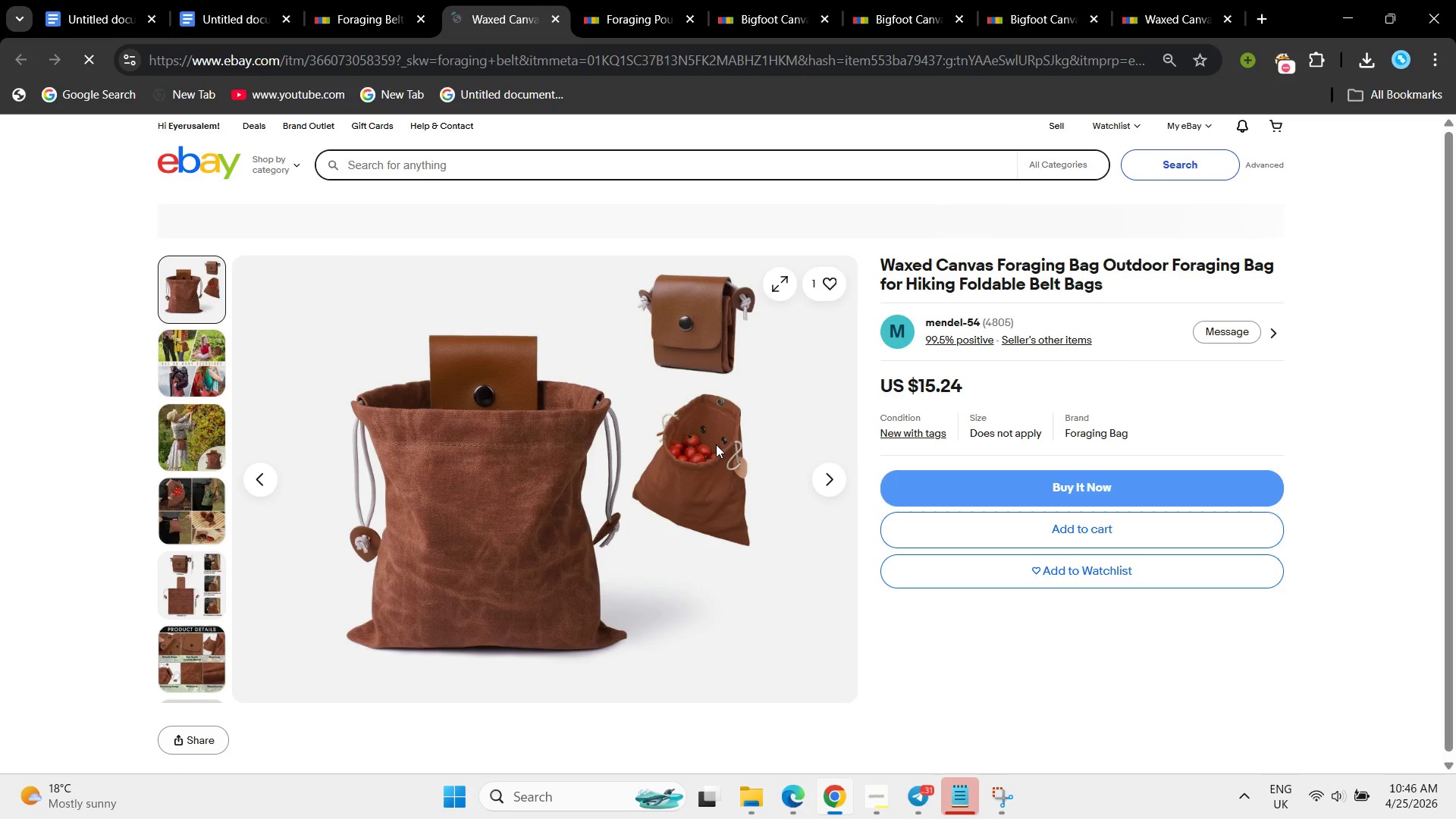 
wait(5.86)
 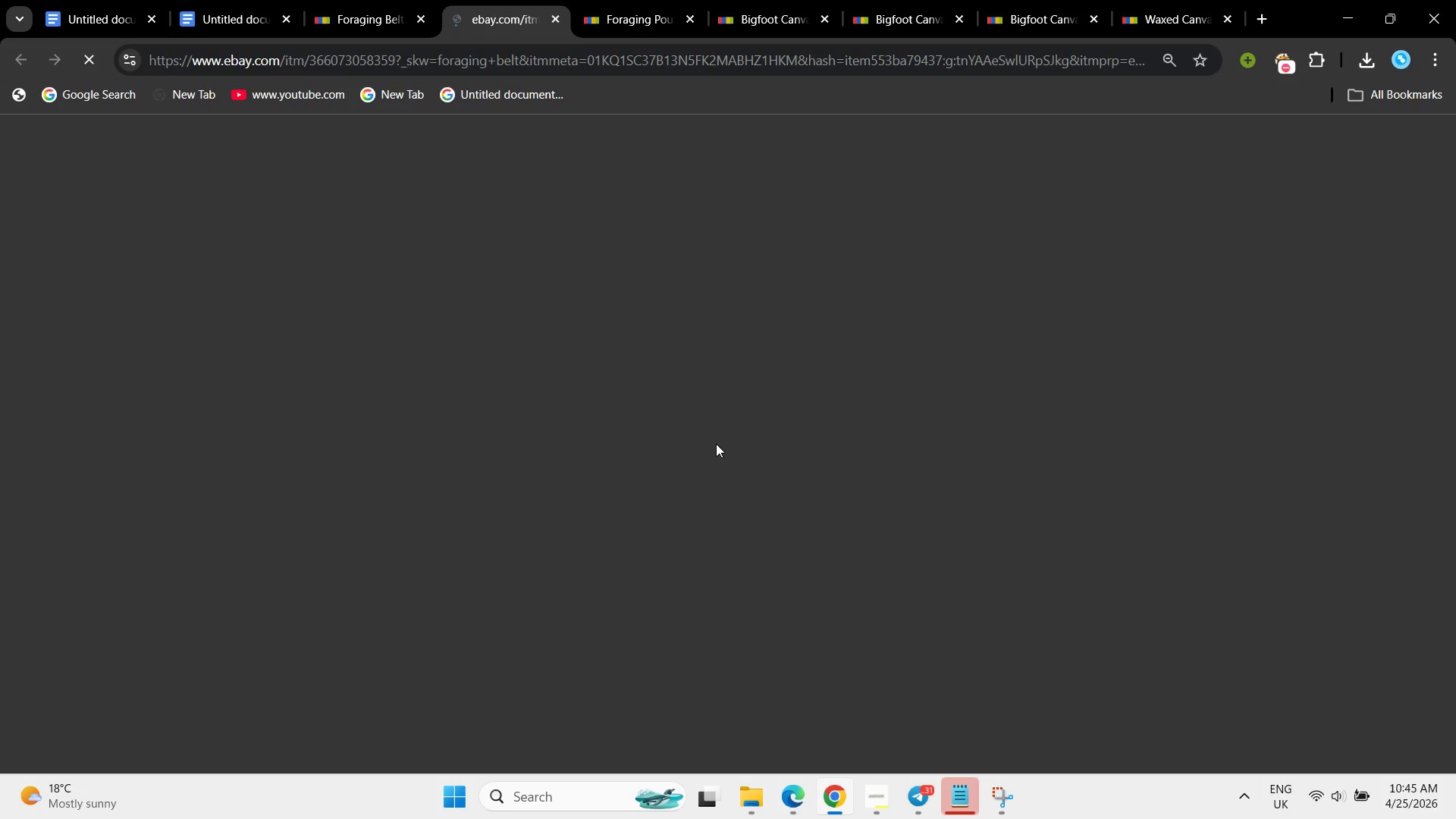 
left_click([231, 0])
 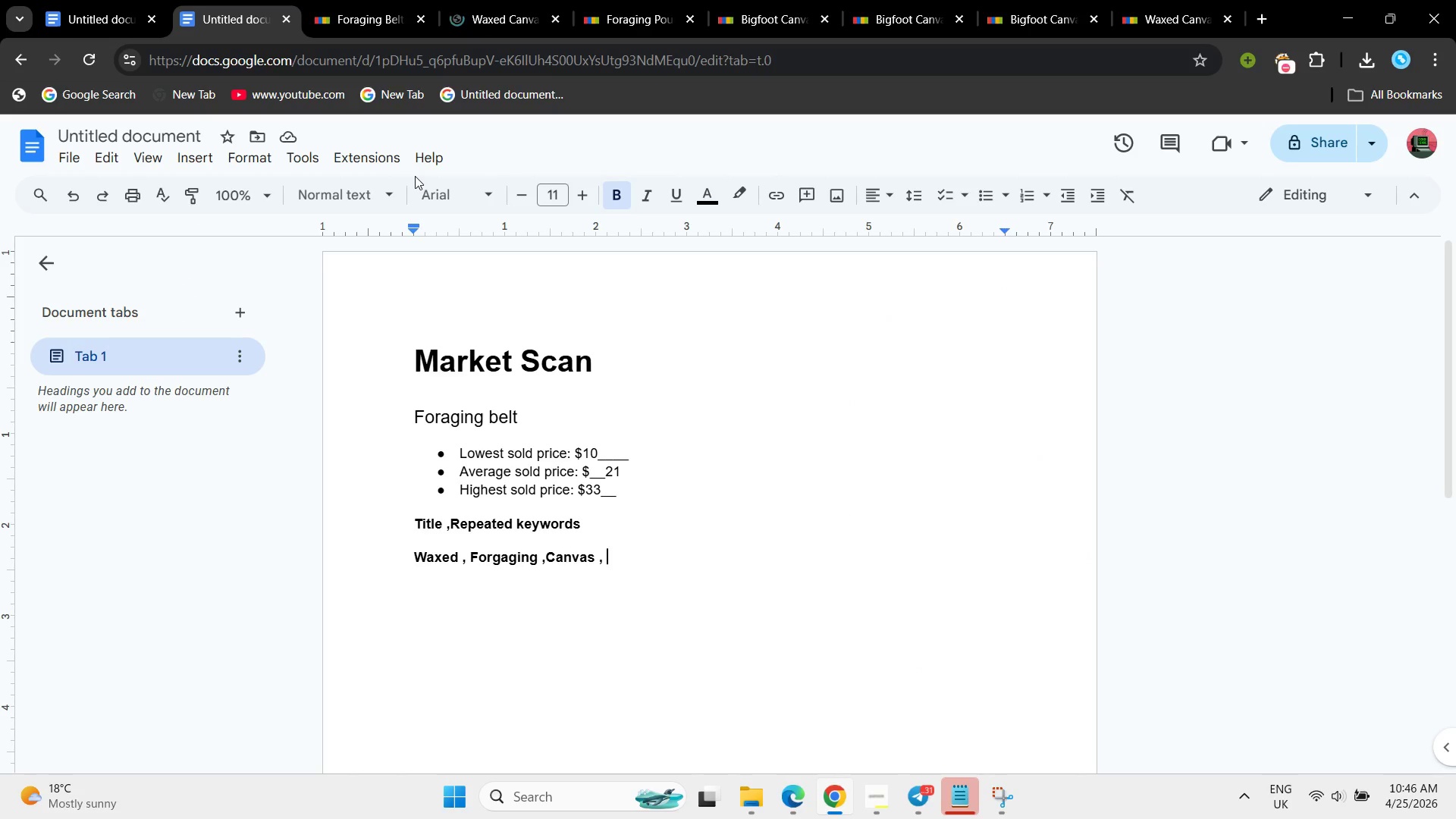 
type(HIking )
 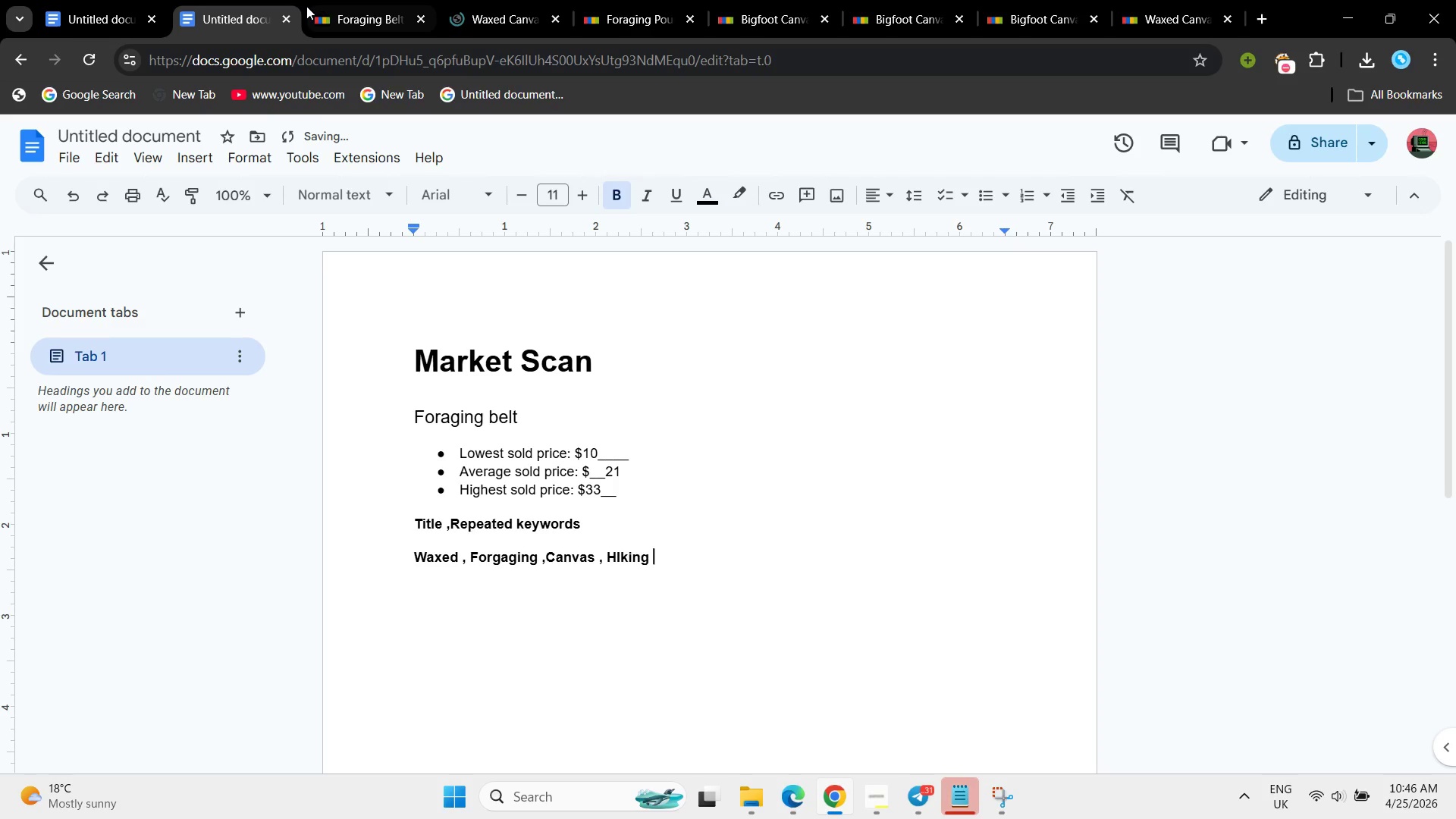 
left_click([228, 7])
 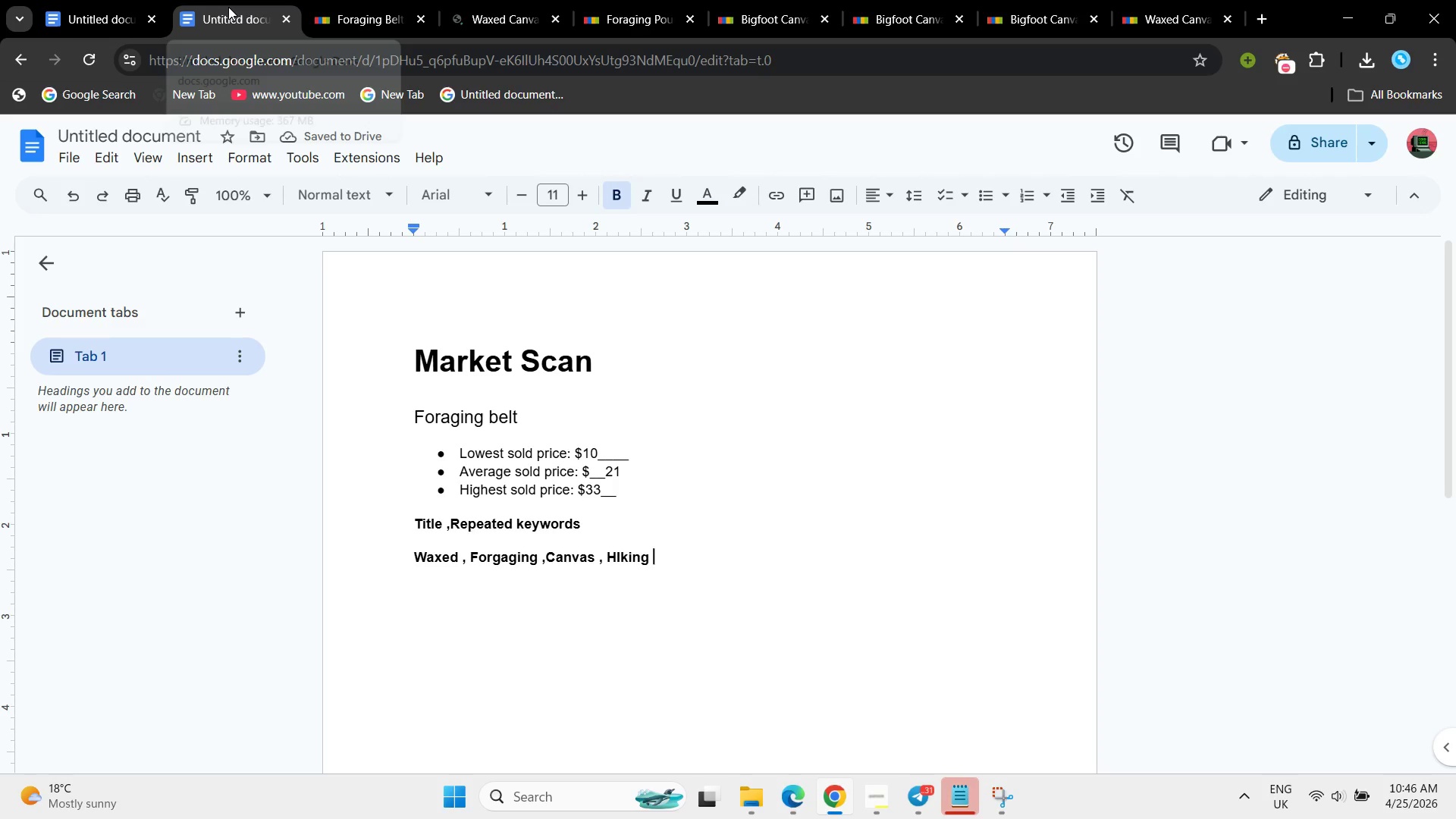 
left_click([35, 0])
 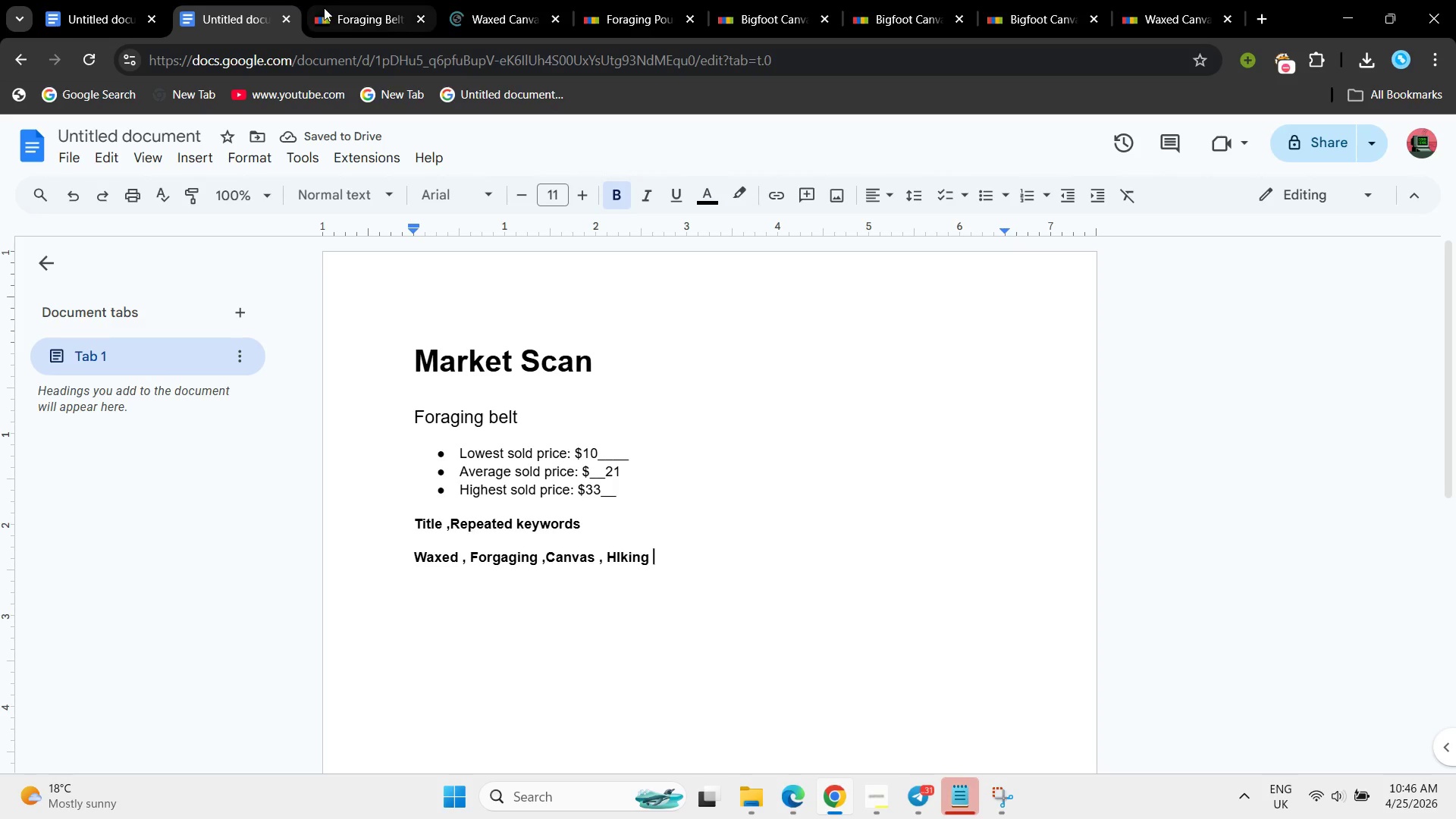 
left_click([325, 8])
 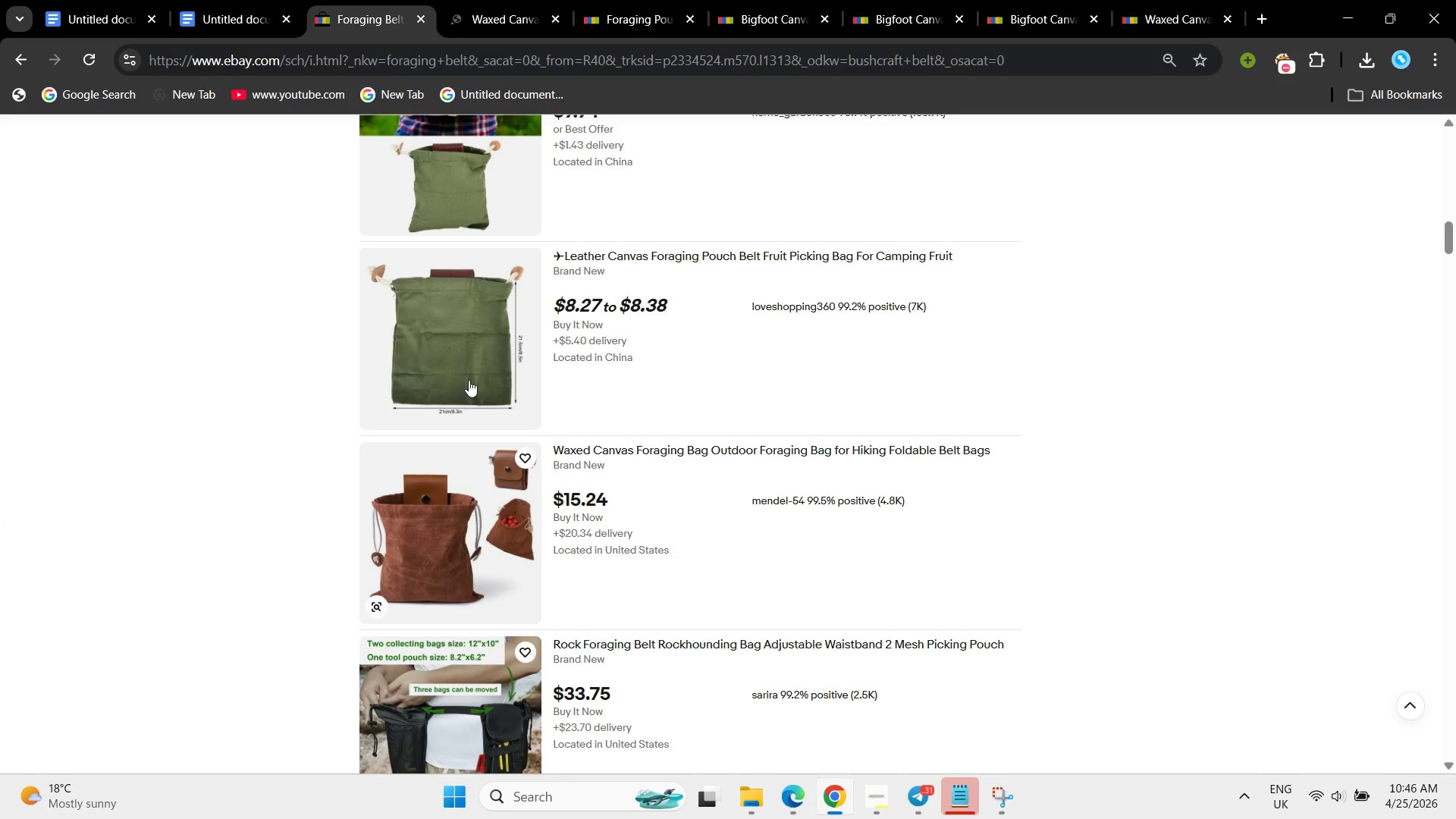 
scroll: coordinate [661, 446], scroll_direction: down, amount: 14.0
 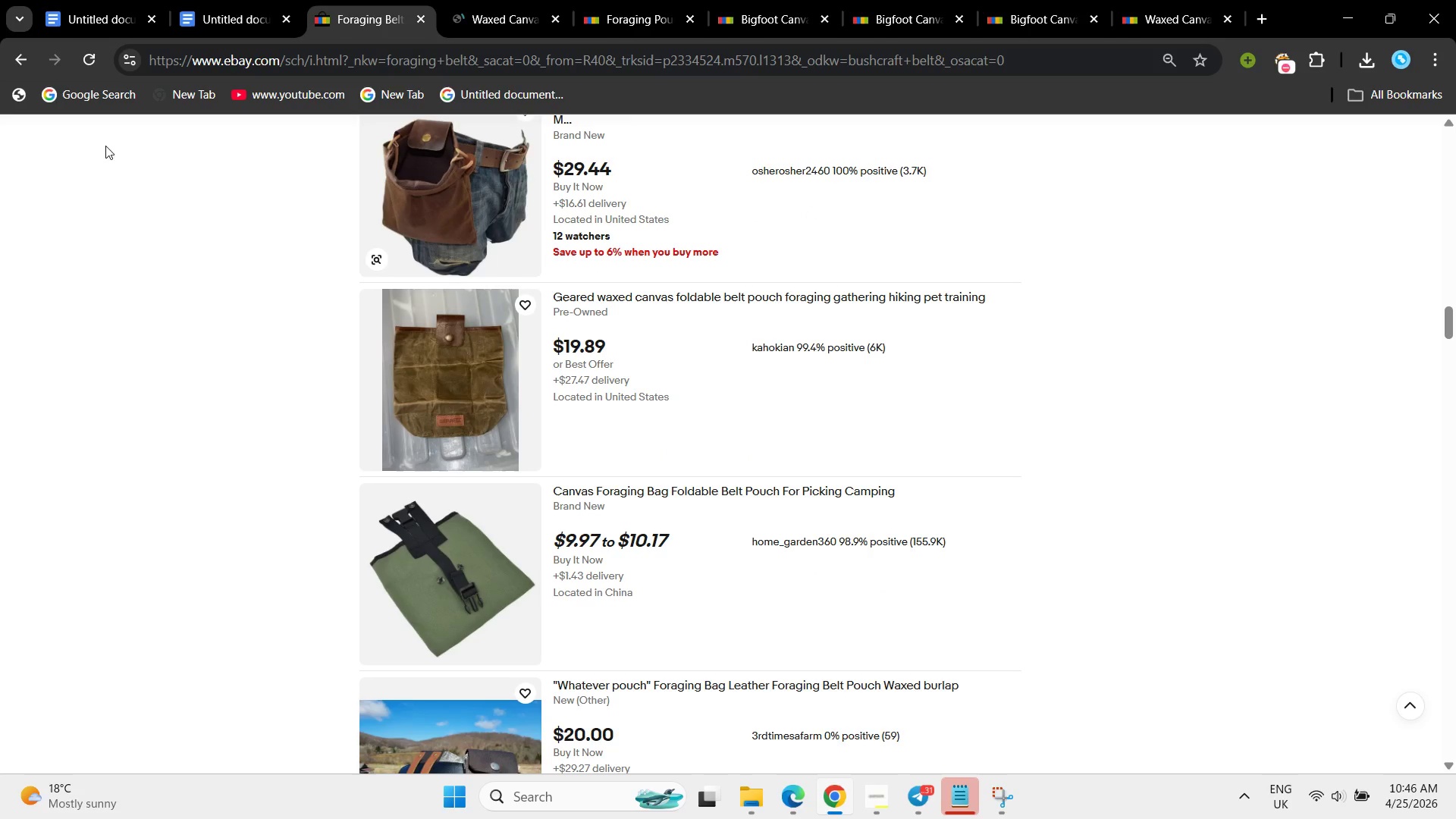 
left_click([213, 17])
 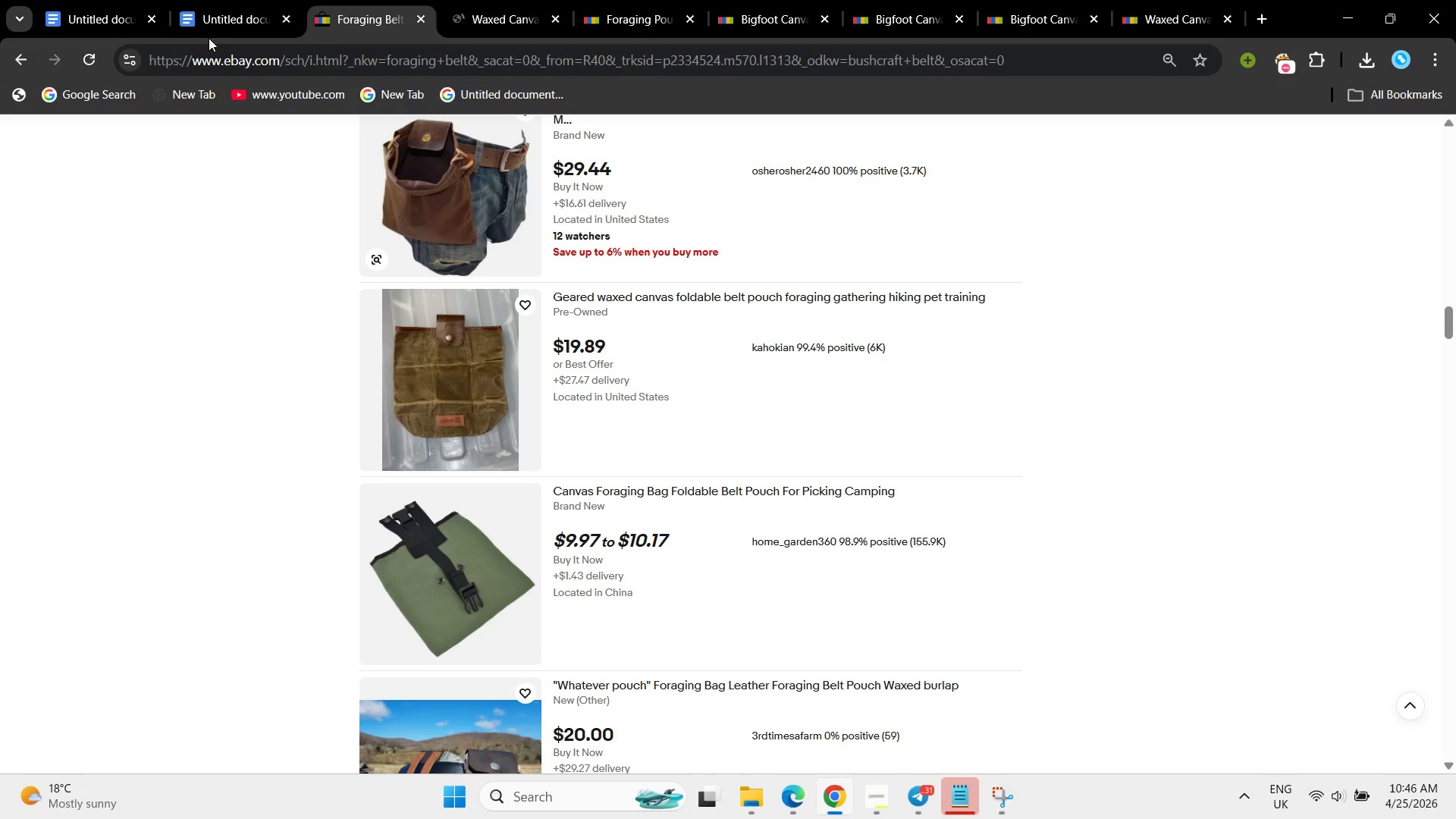 
wait(13.39)
 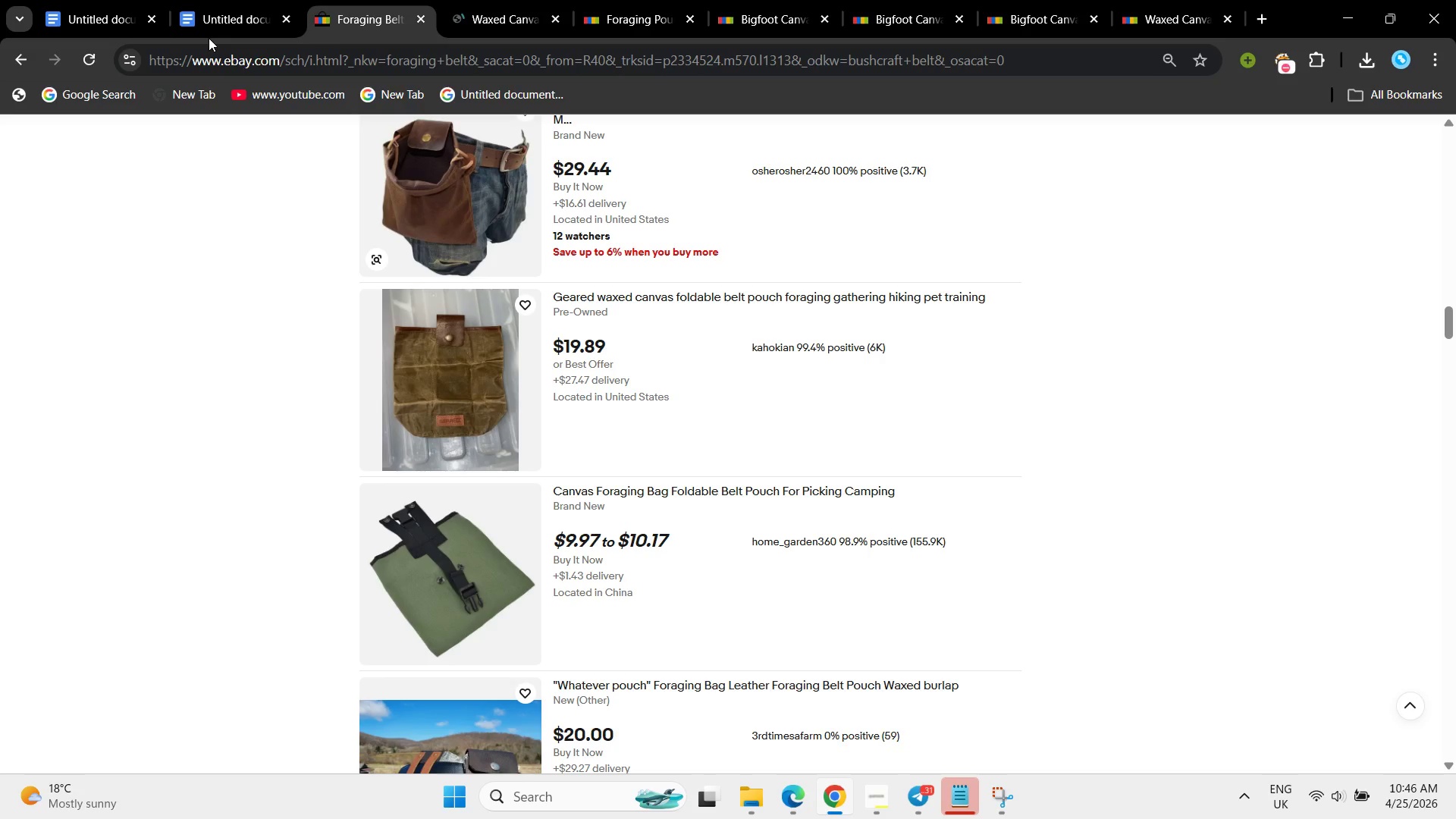 
left_click([118, 11])
 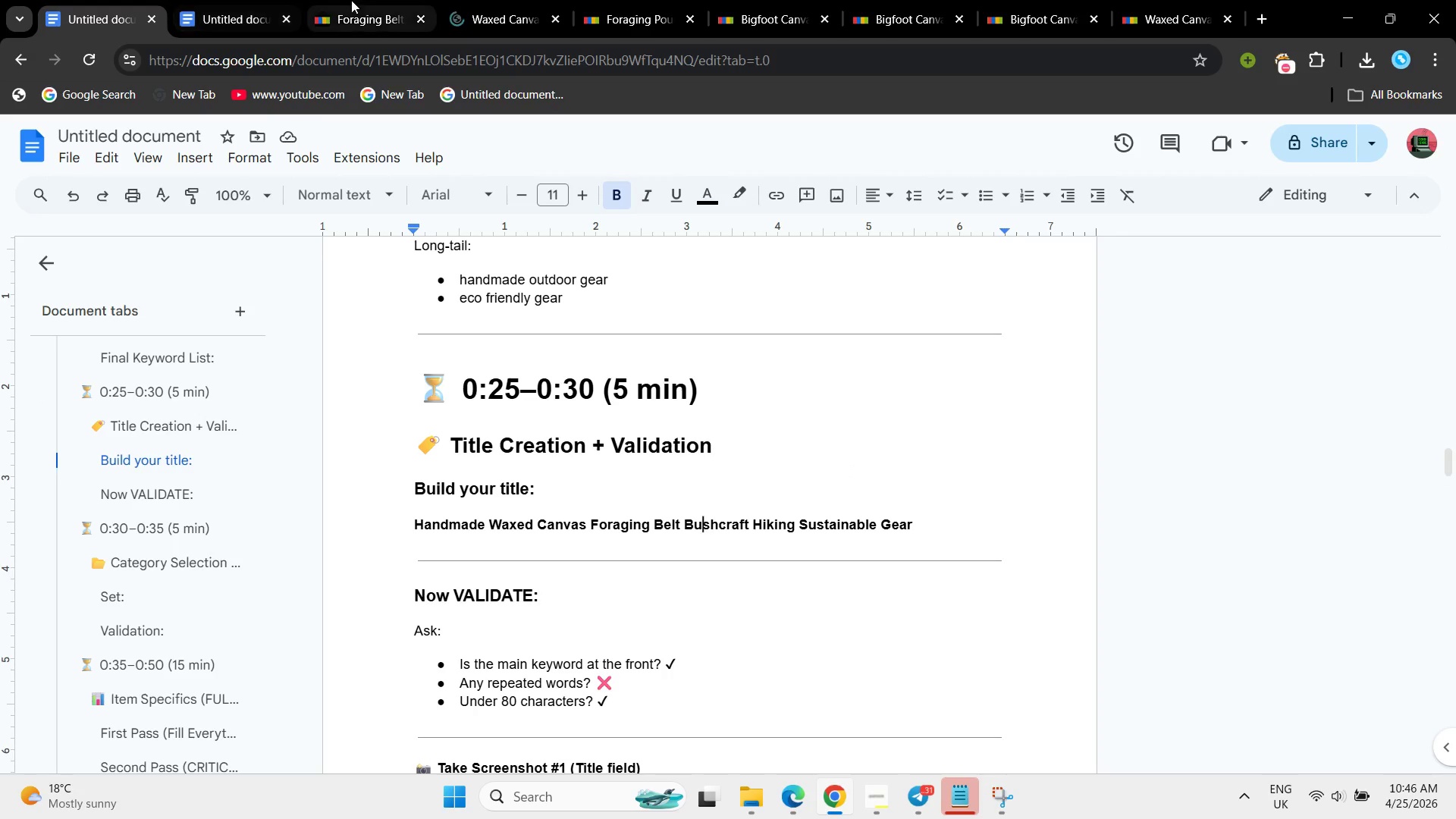 
wait(7.03)
 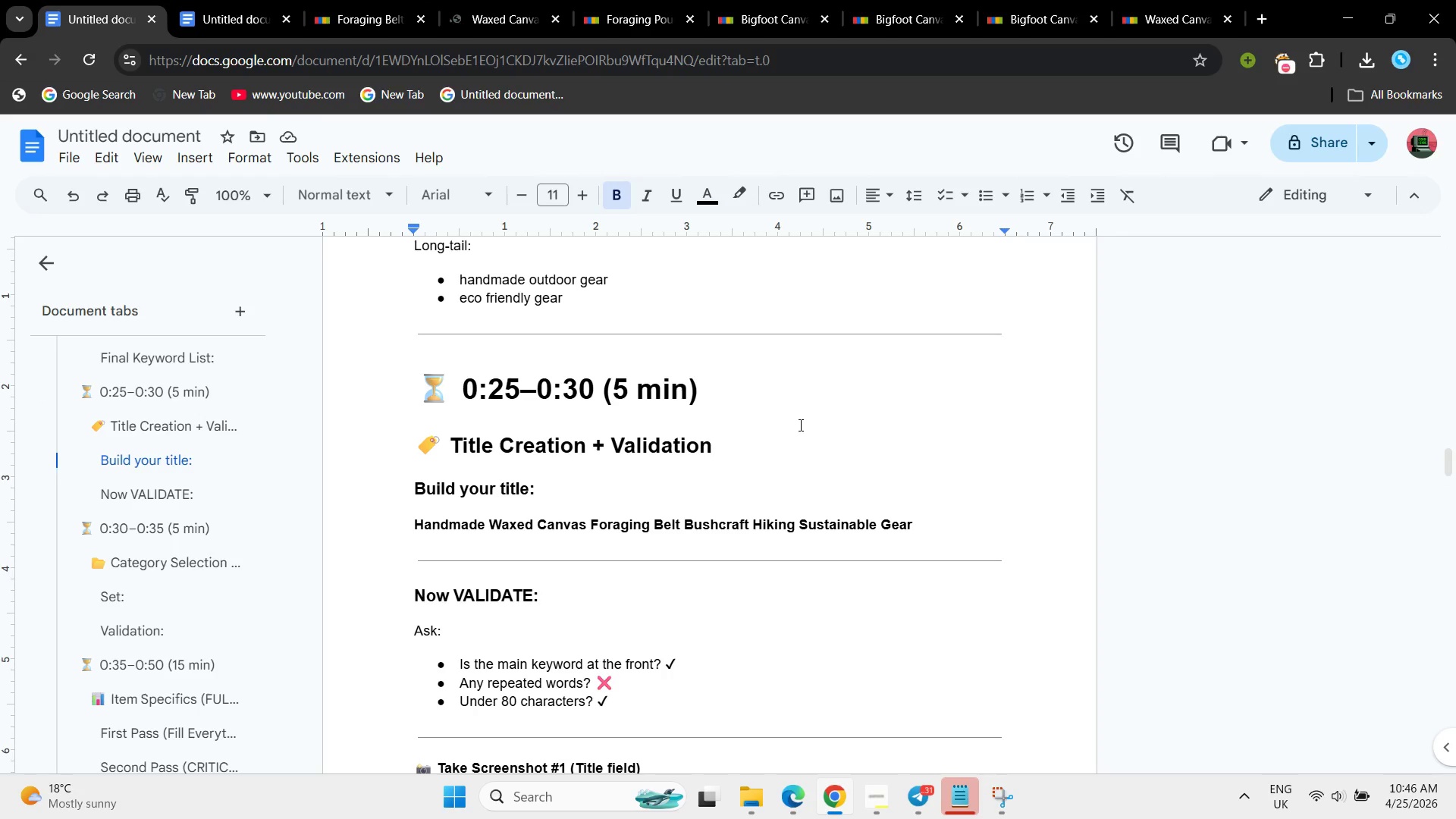 
scroll: coordinate [514, 387], scroll_direction: down, amount: 2.0
 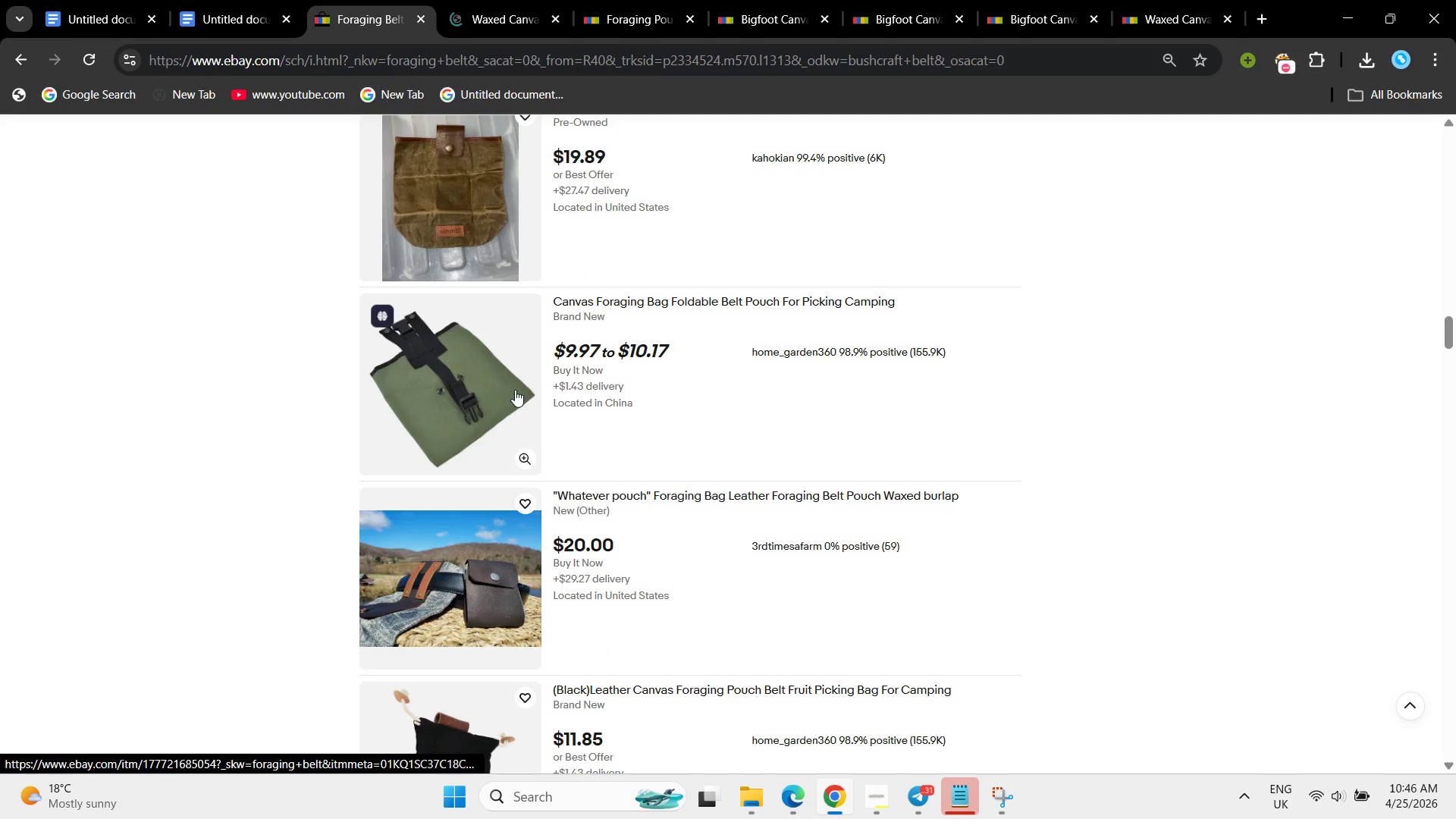 
scroll: coordinate [515, 390], scroll_direction: up, amount: 31.0
 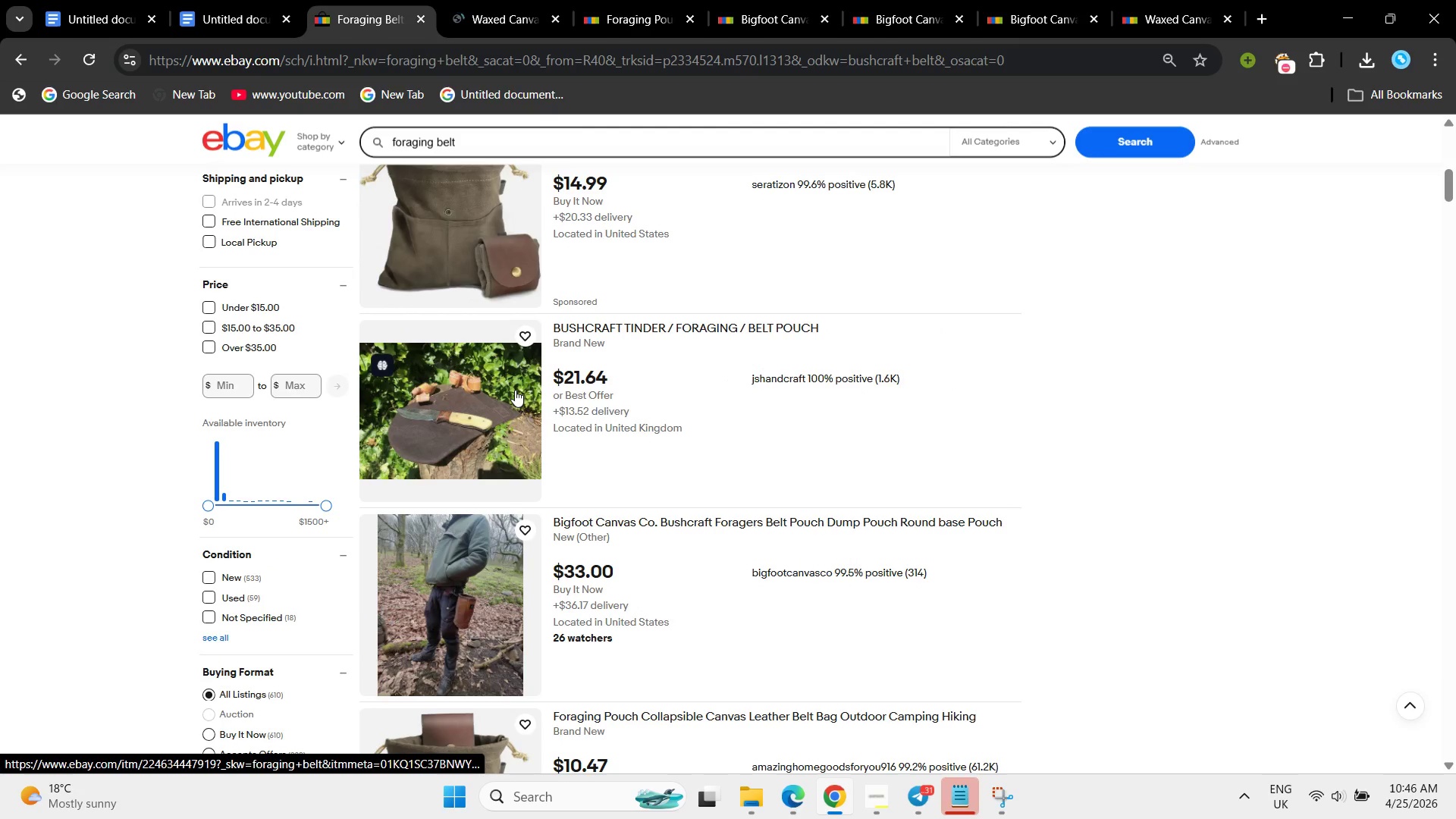 
scroll: coordinate [515, 390], scroll_direction: down, amount: 3.0
 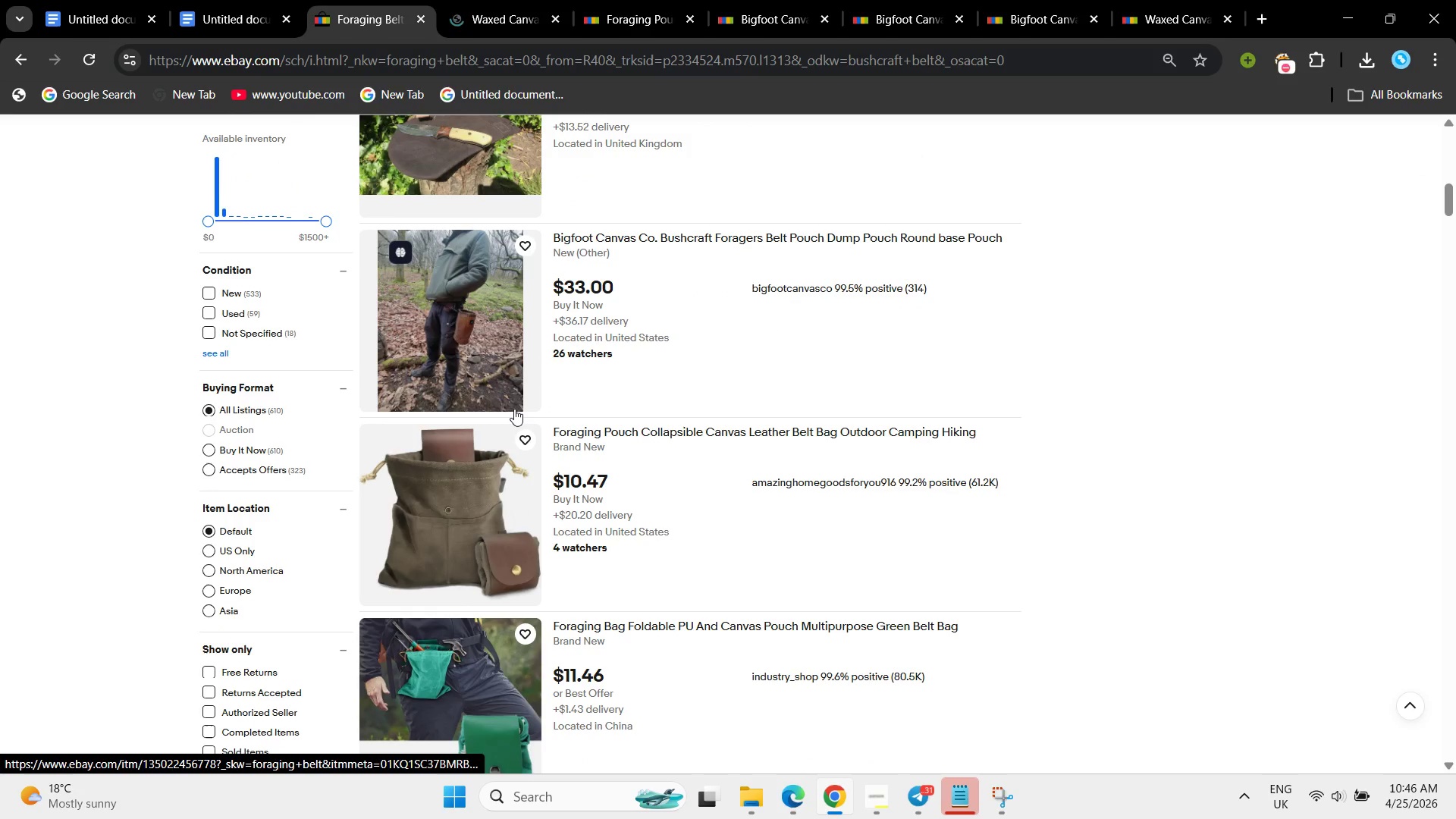 
scroll: coordinate [516, 401], scroll_direction: up, amount: 5.0
 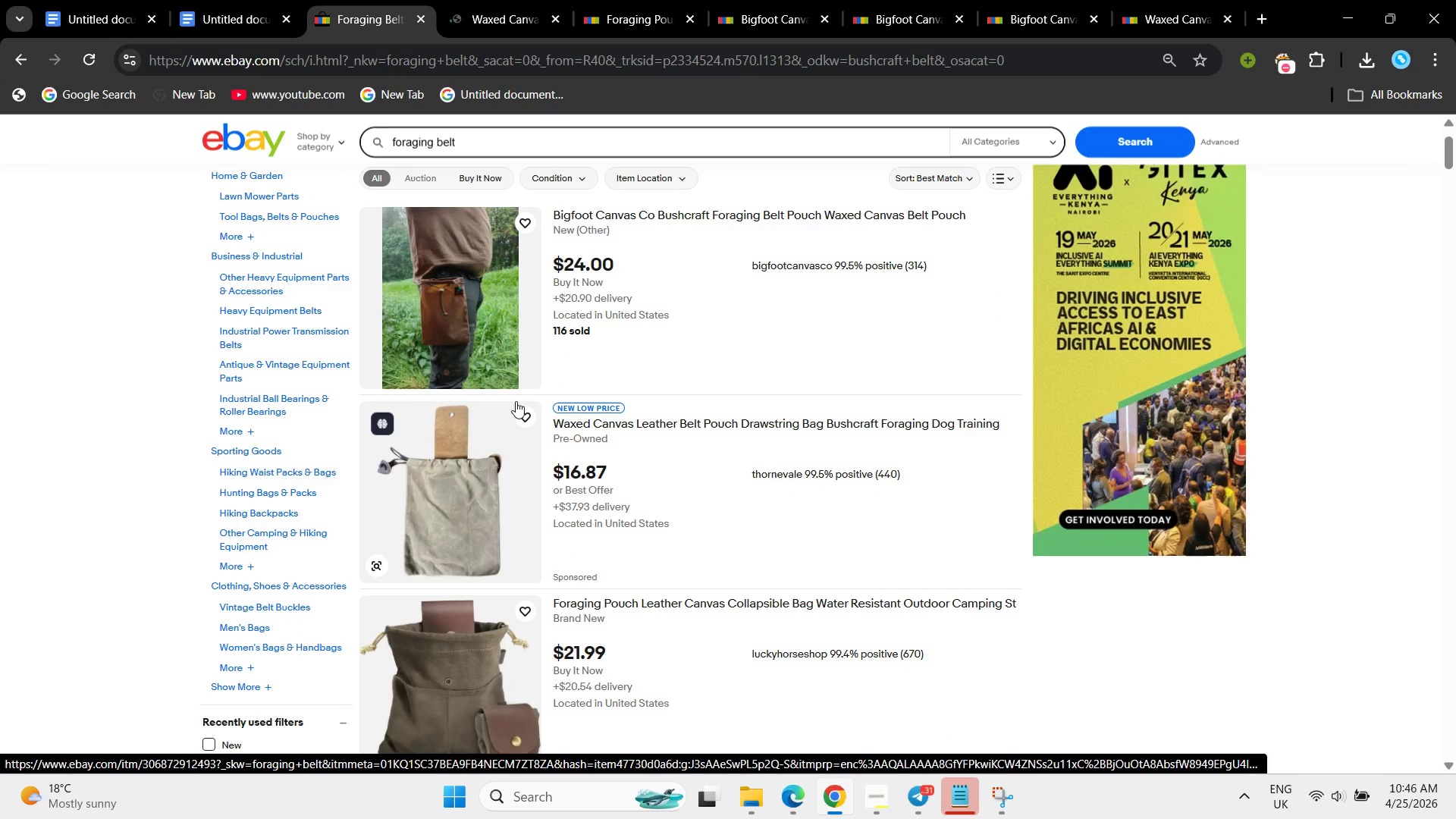 
scroll: coordinate [516, 401], scroll_direction: down, amount: 9.0
 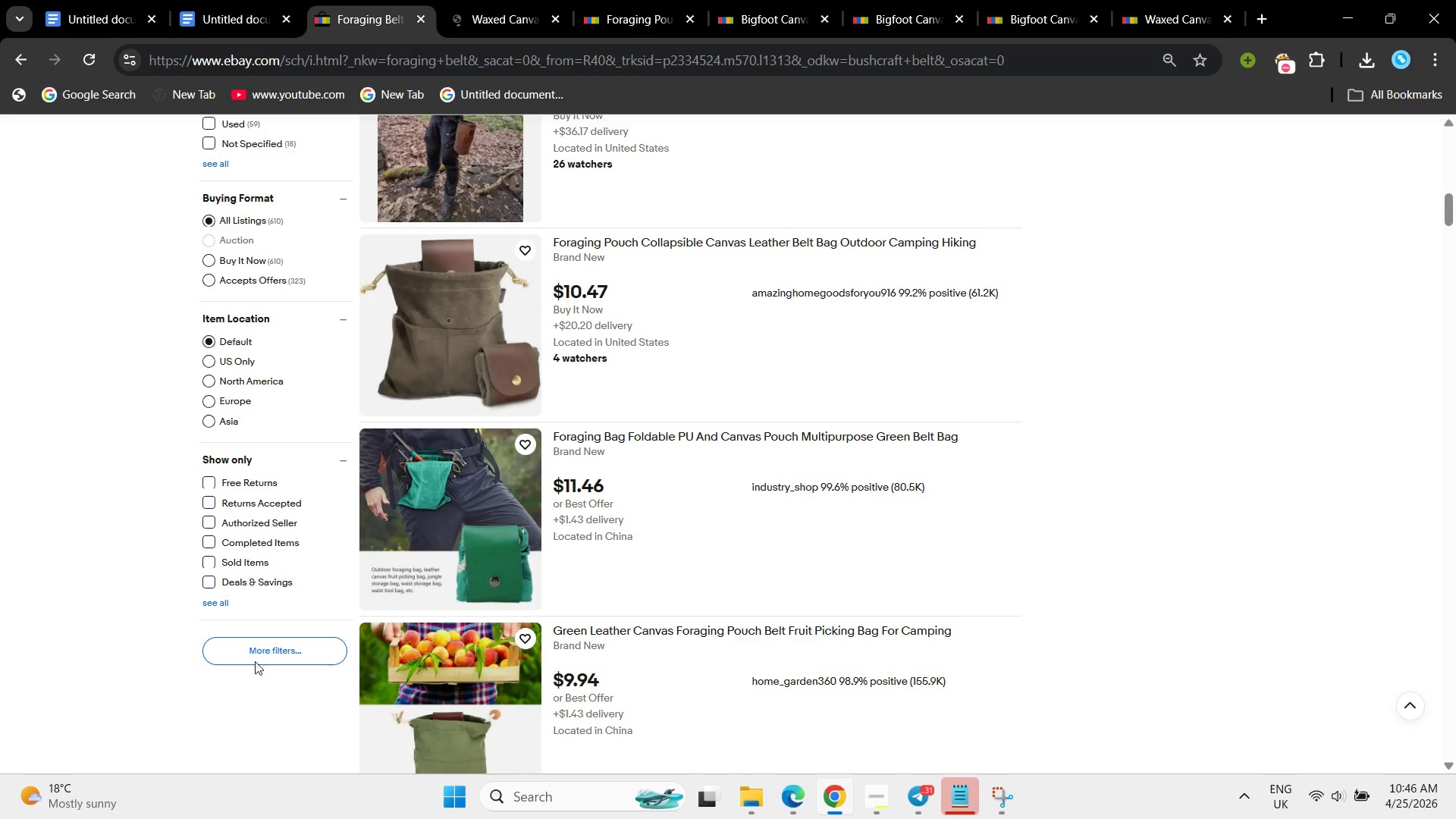 
left_click([258, 646])
 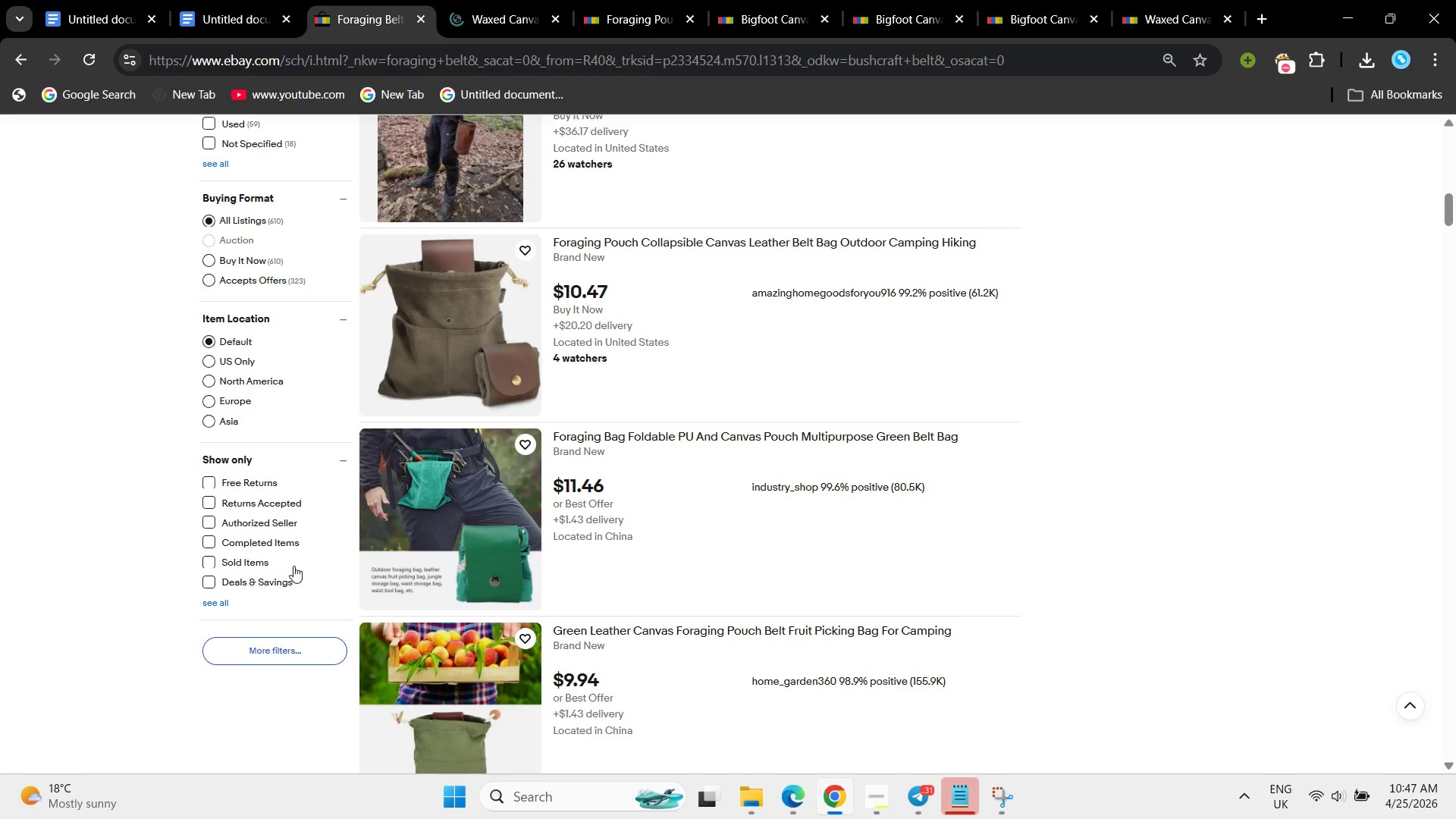 
scroll: coordinate [293, 563], scroll_direction: down, amount: 7.0
 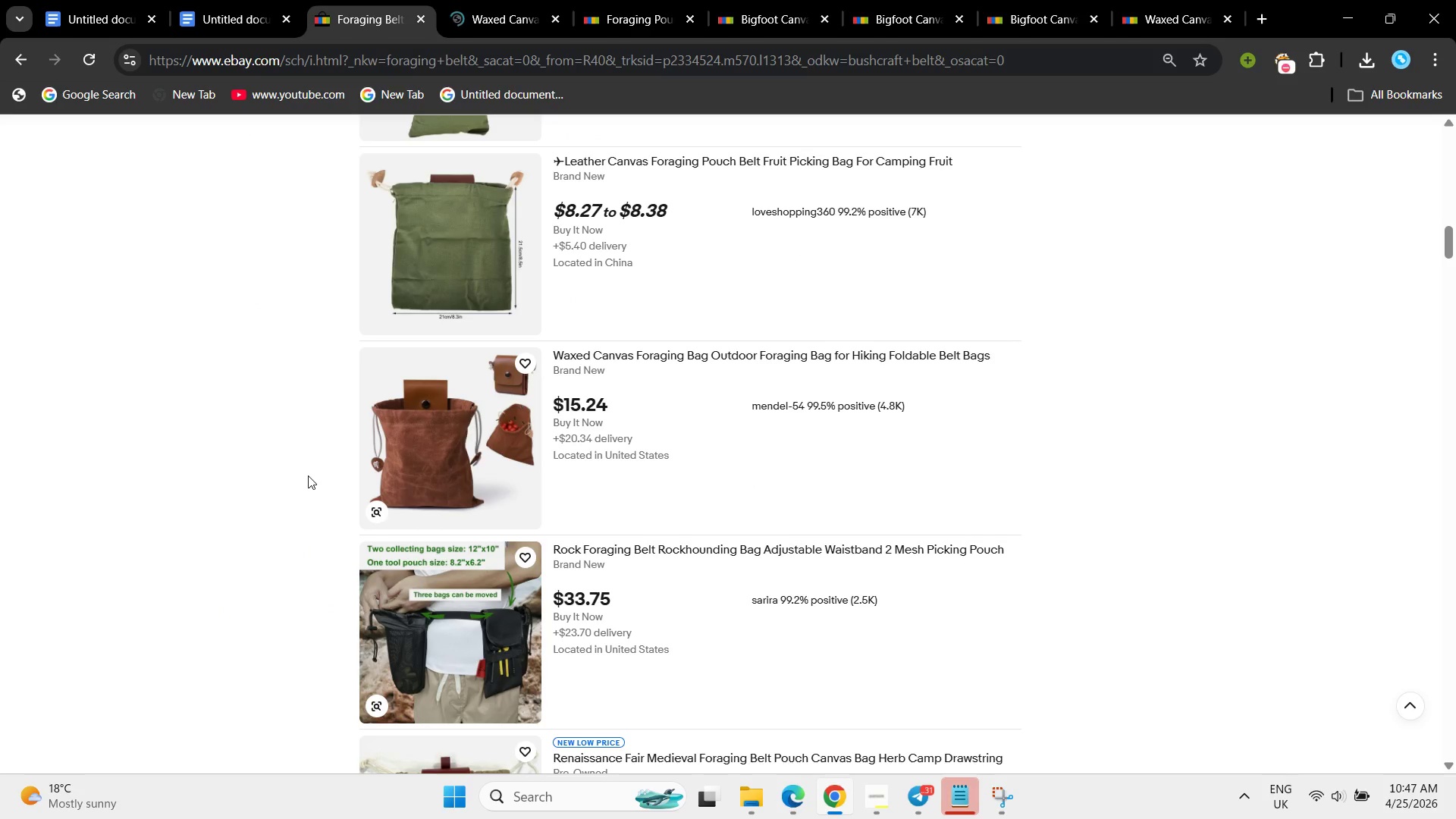 
scroll: coordinate [308, 475], scroll_direction: up, amount: 5.0
 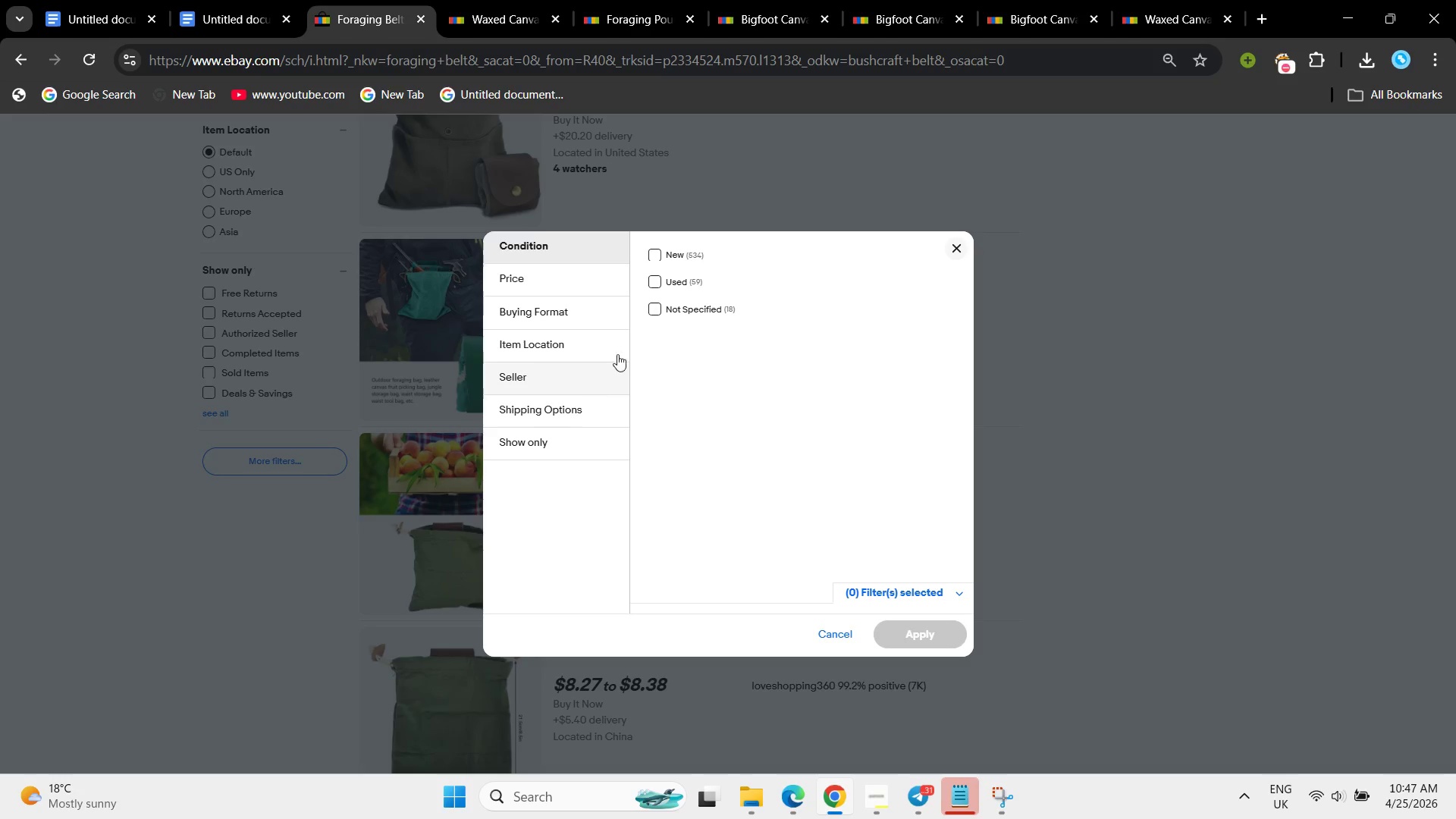 
wait(5.12)
 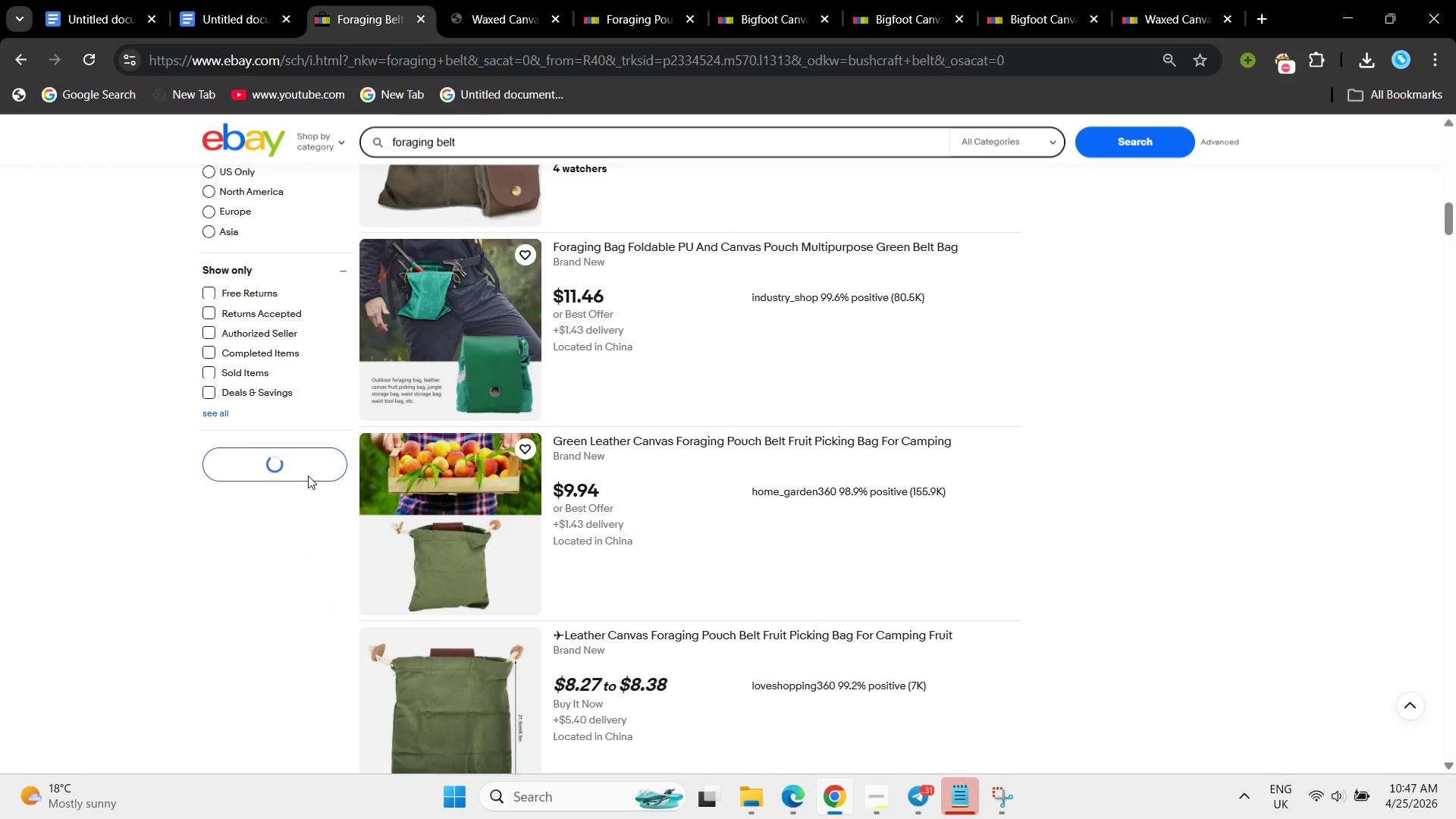 
left_click([572, 447])
 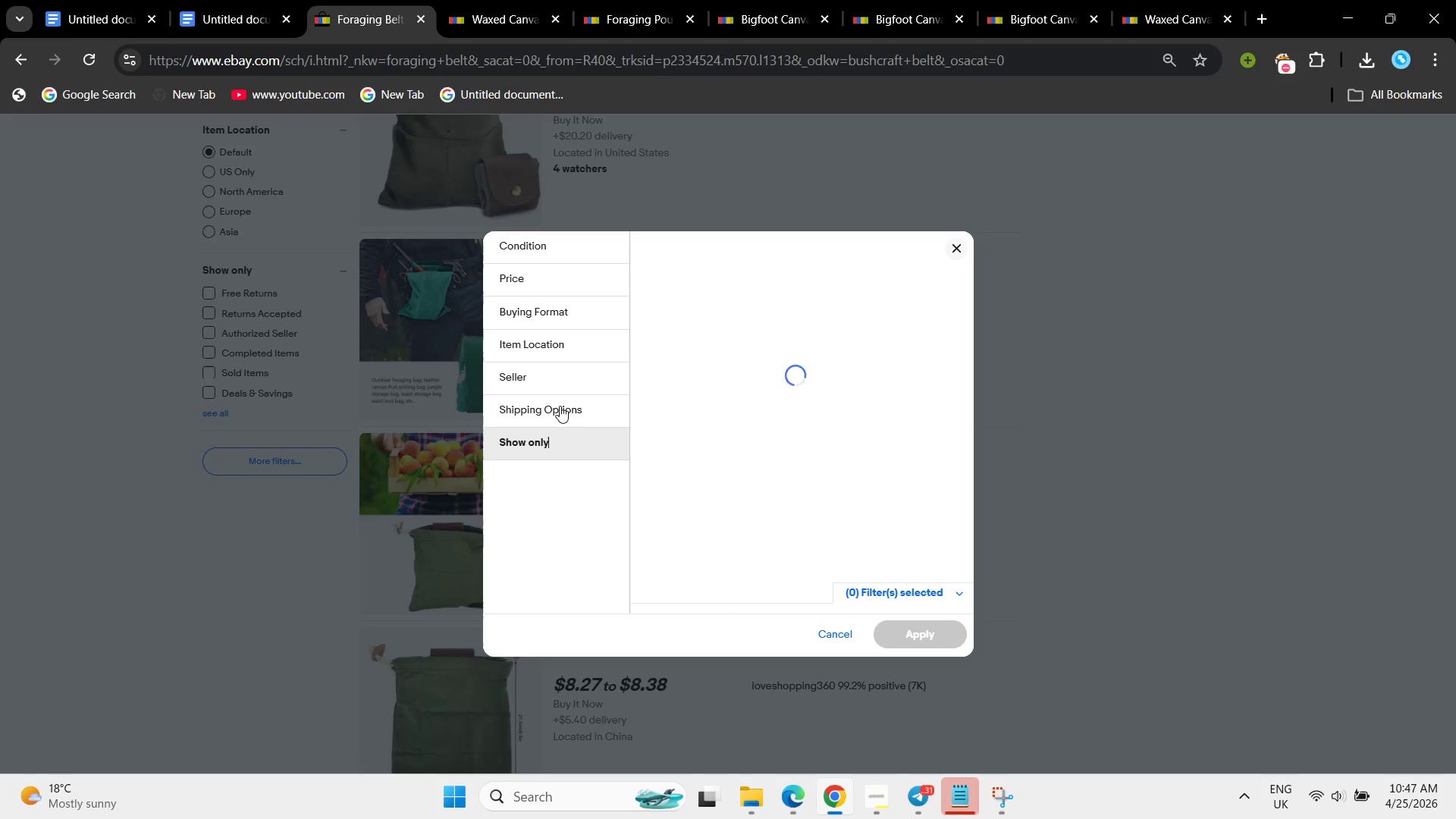 
left_click([560, 406])
 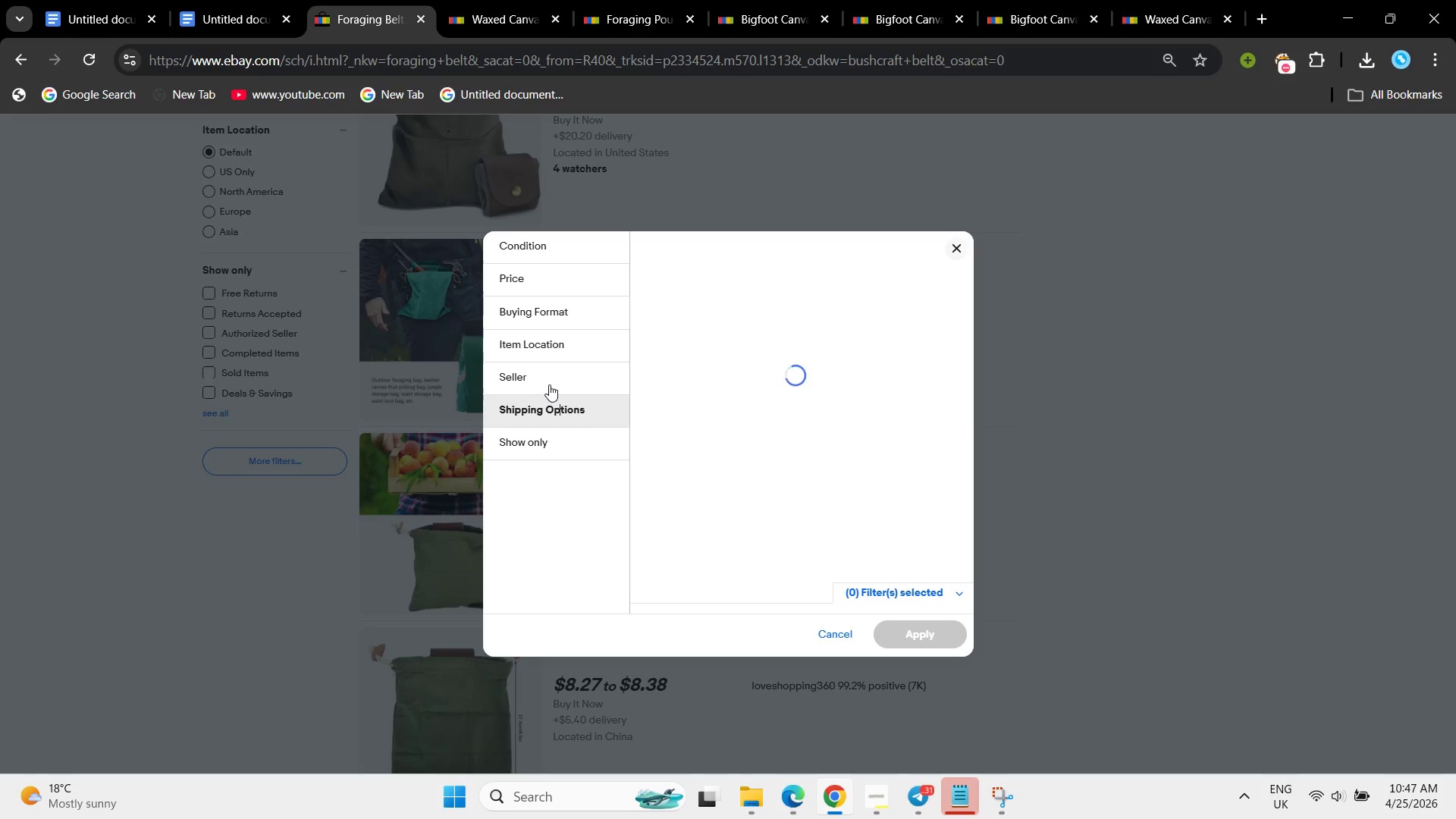 
left_click([549, 384])
 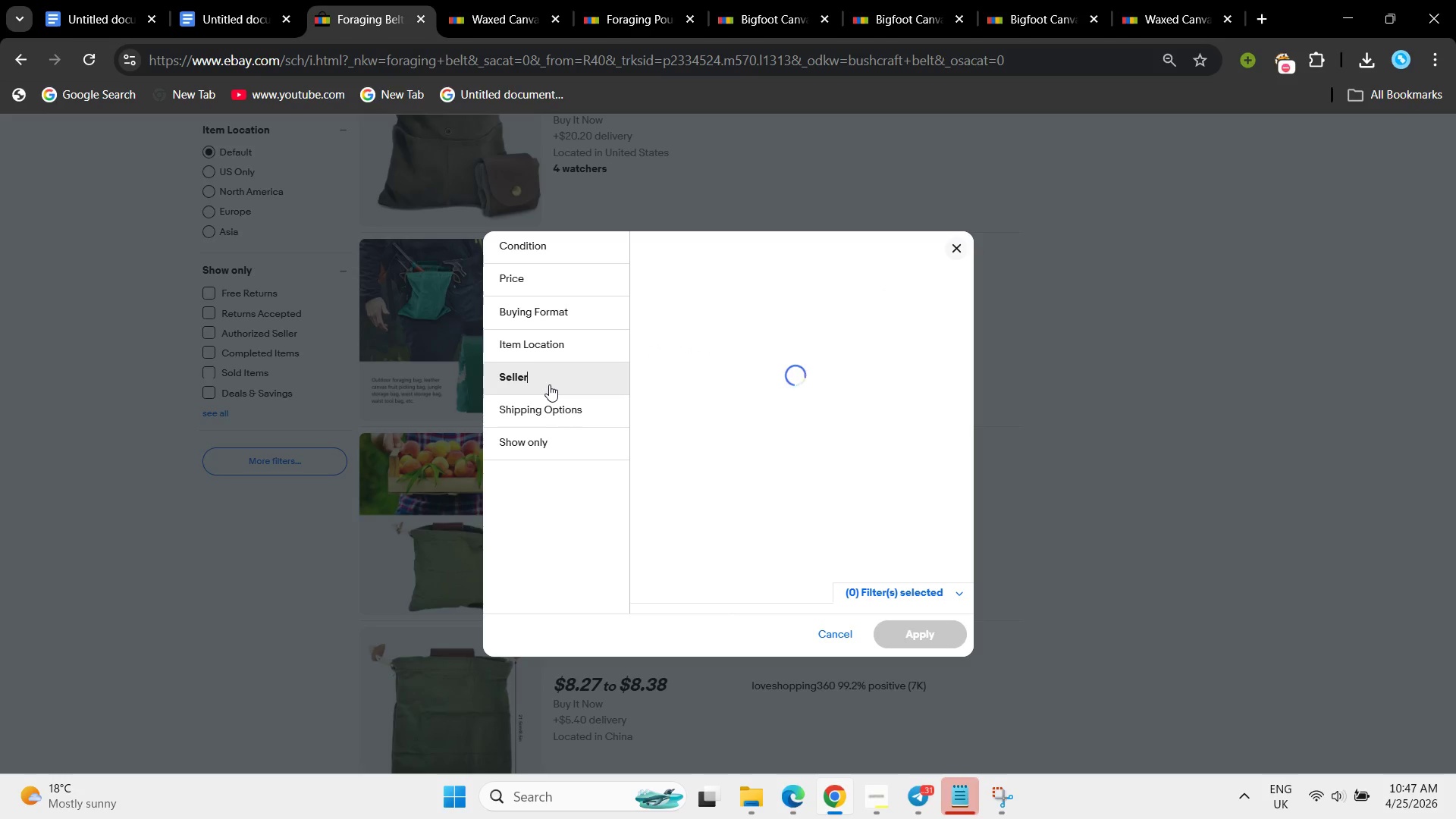 
left_click([561, 404])
 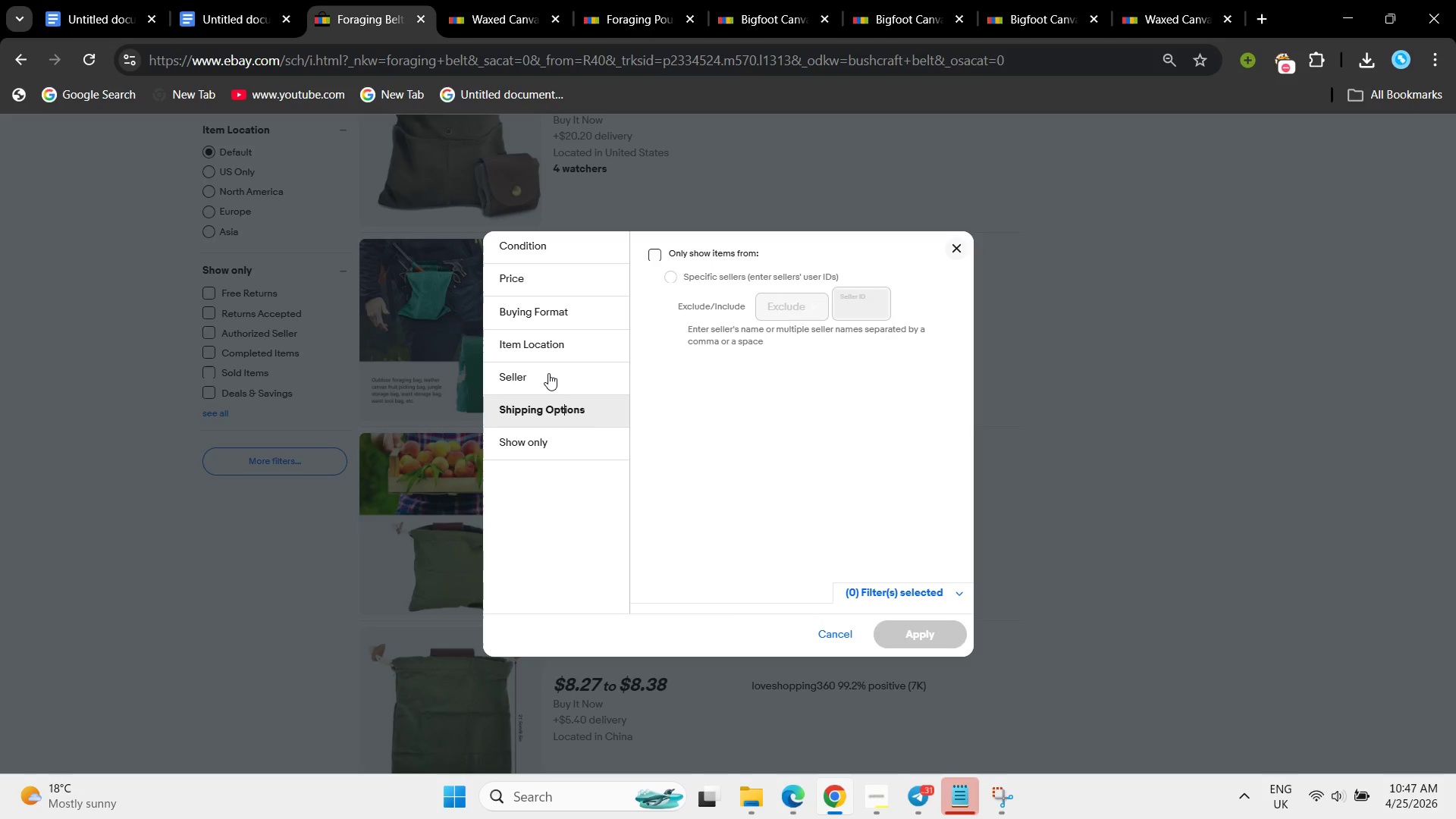 
left_click([548, 373])
 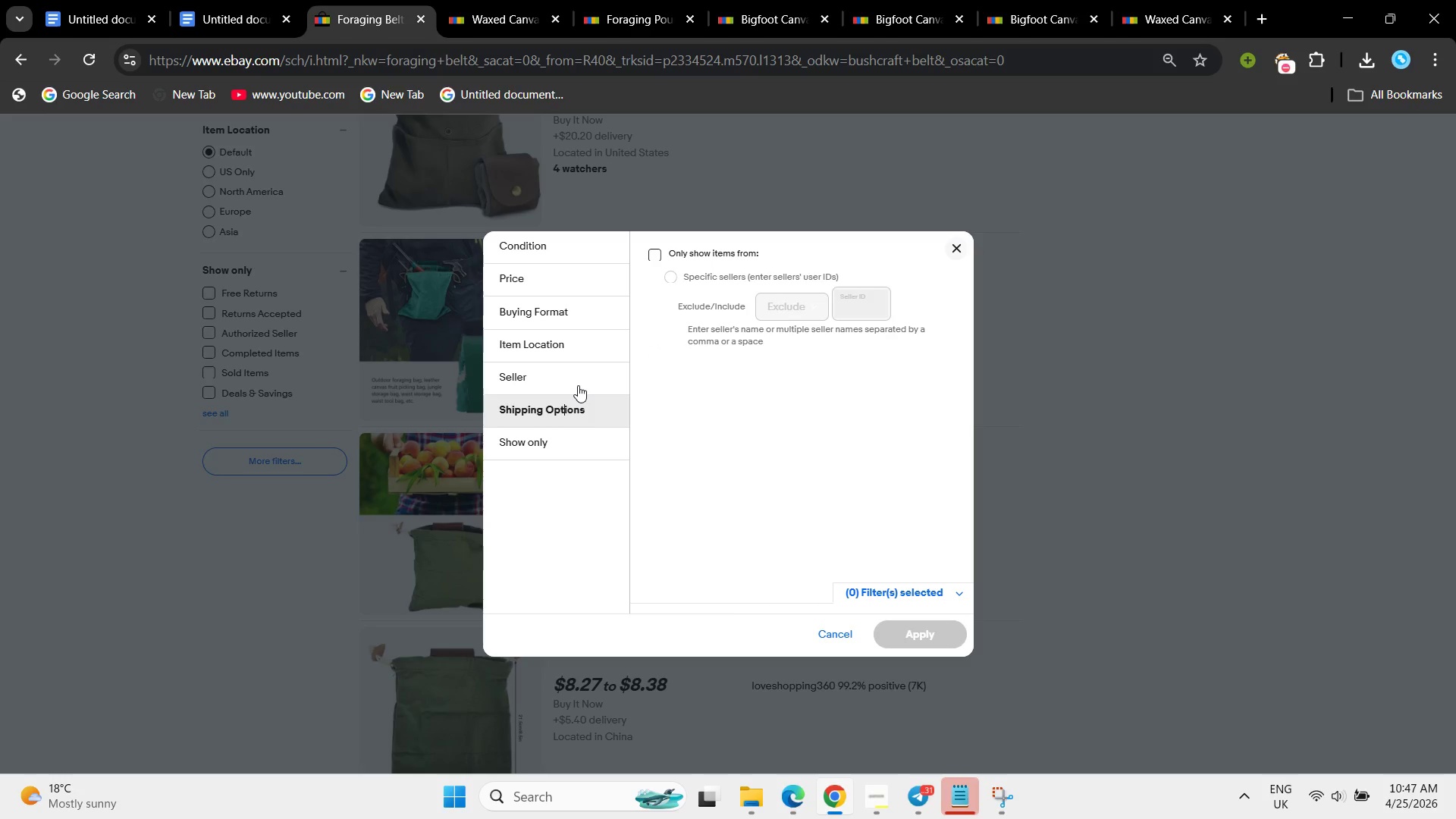 
wait(8.53)
 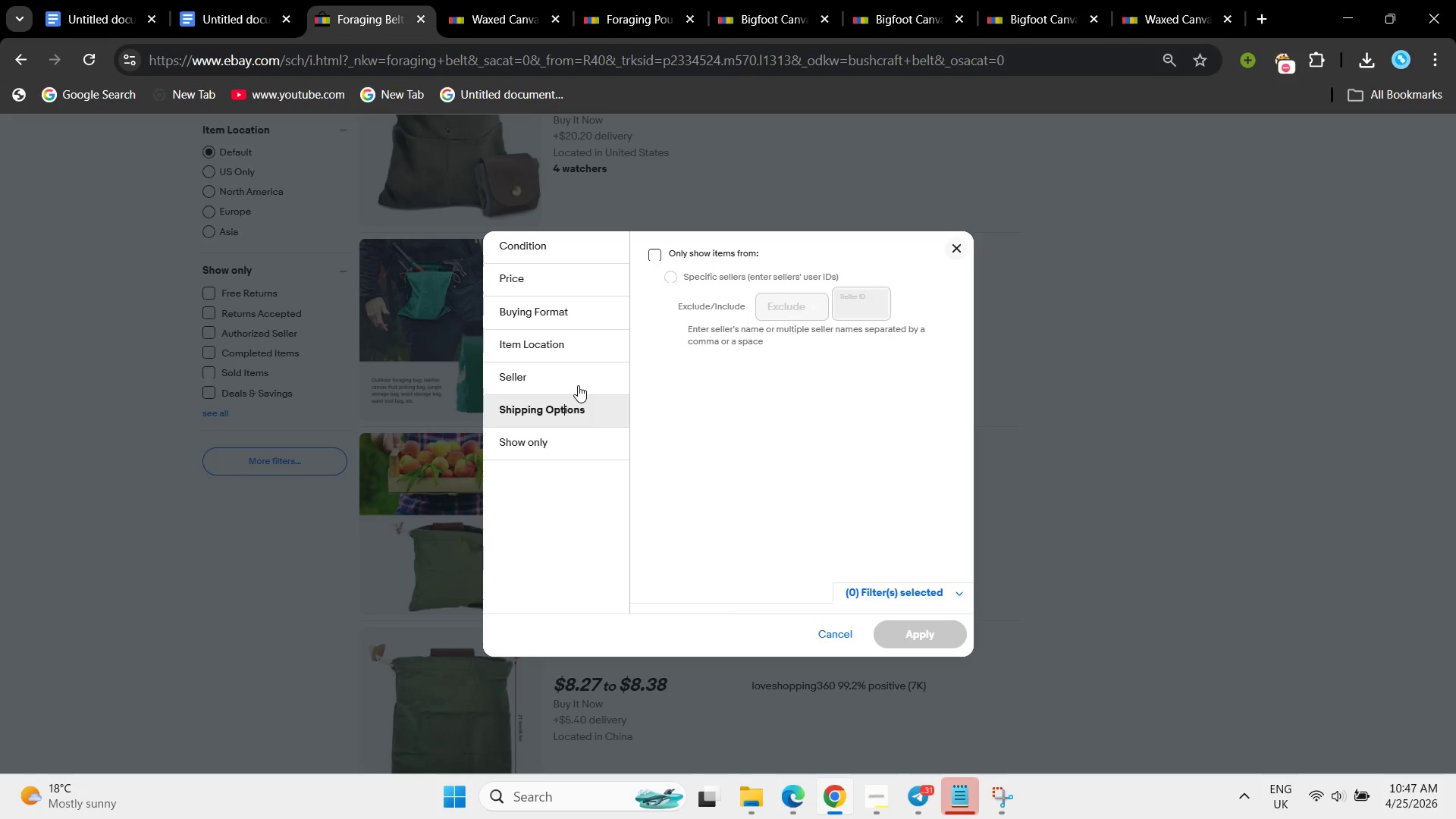 
left_click([538, 337])
 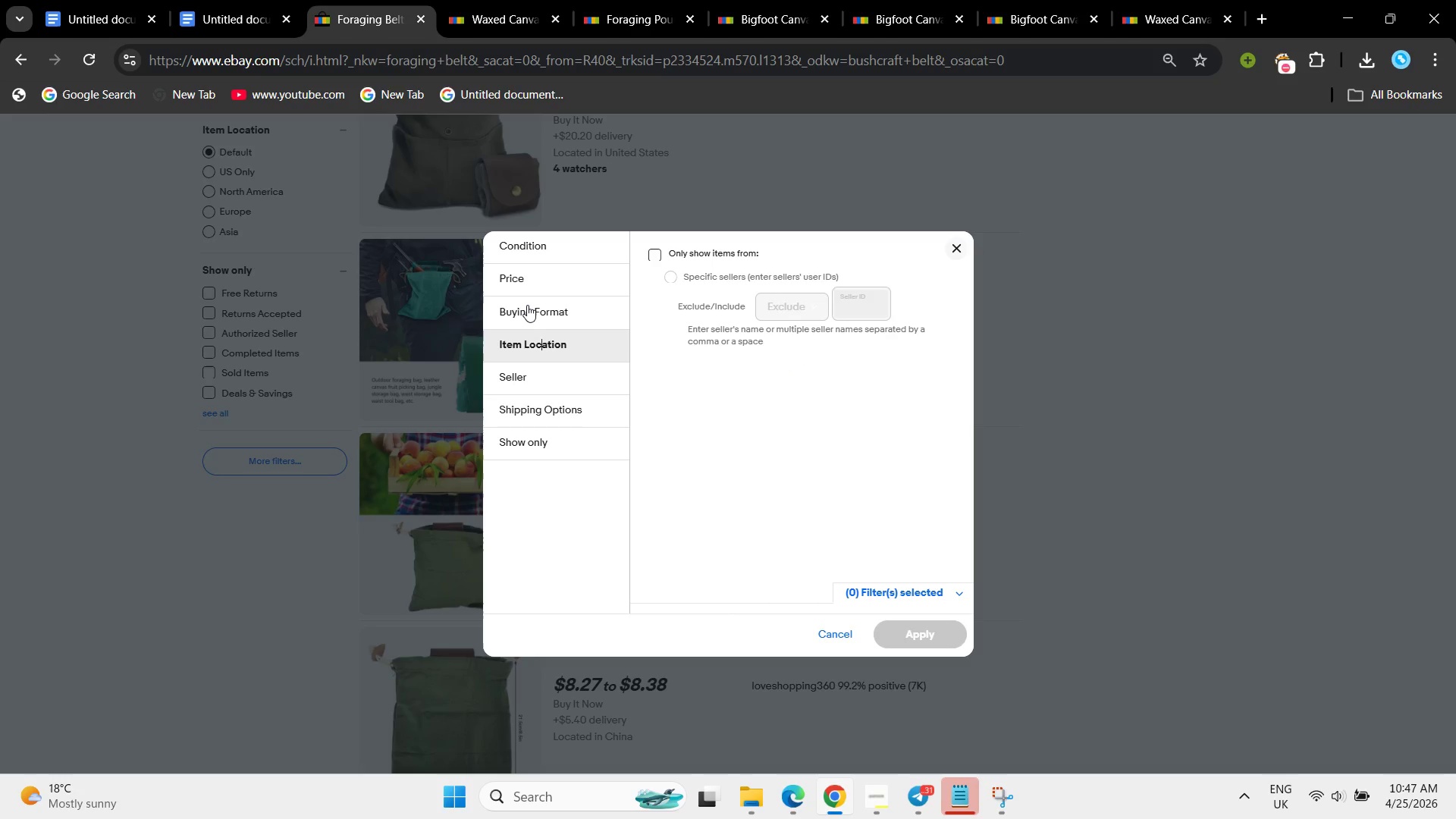 
left_click([527, 305])
 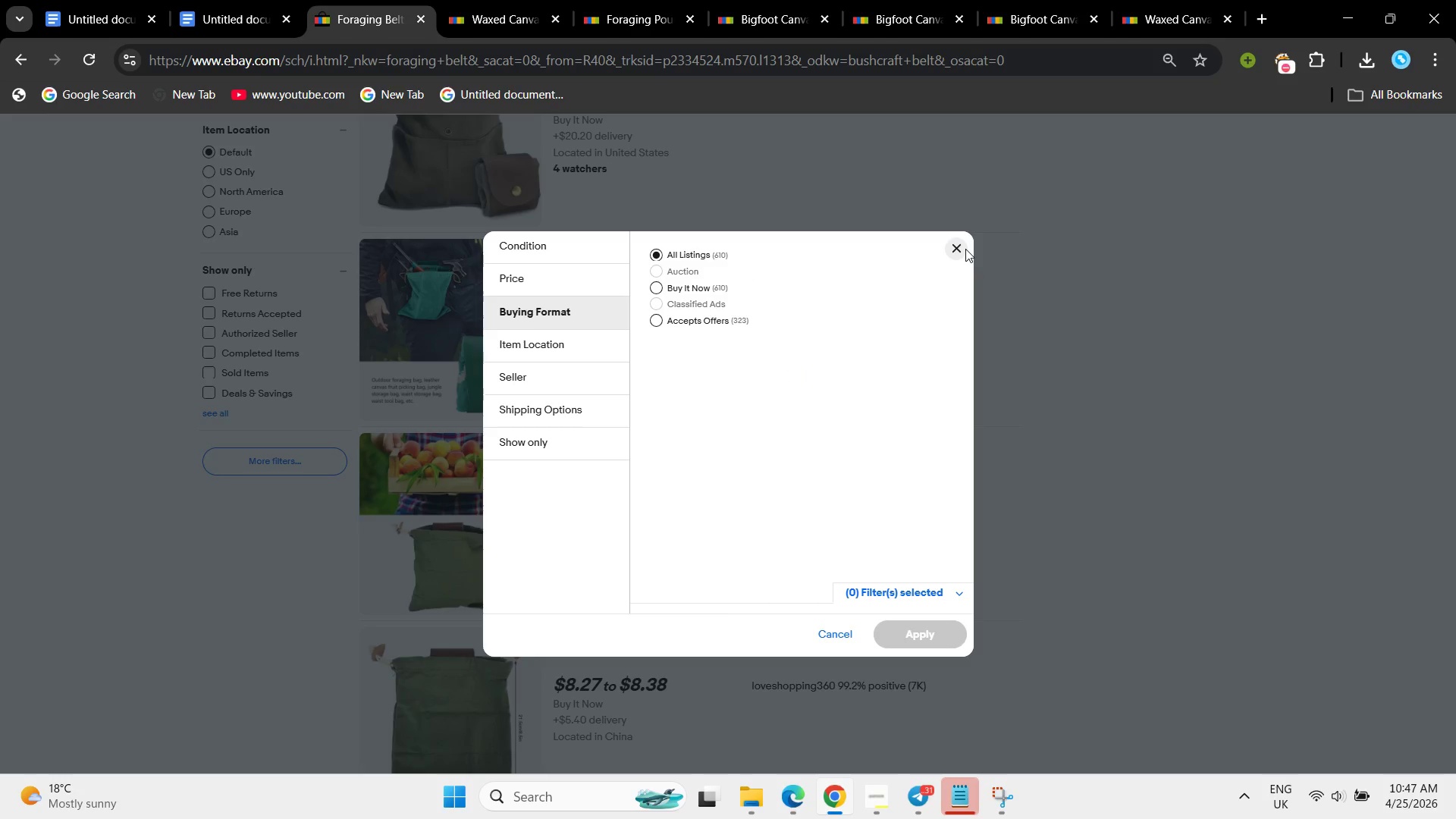 
left_click([961, 250])
 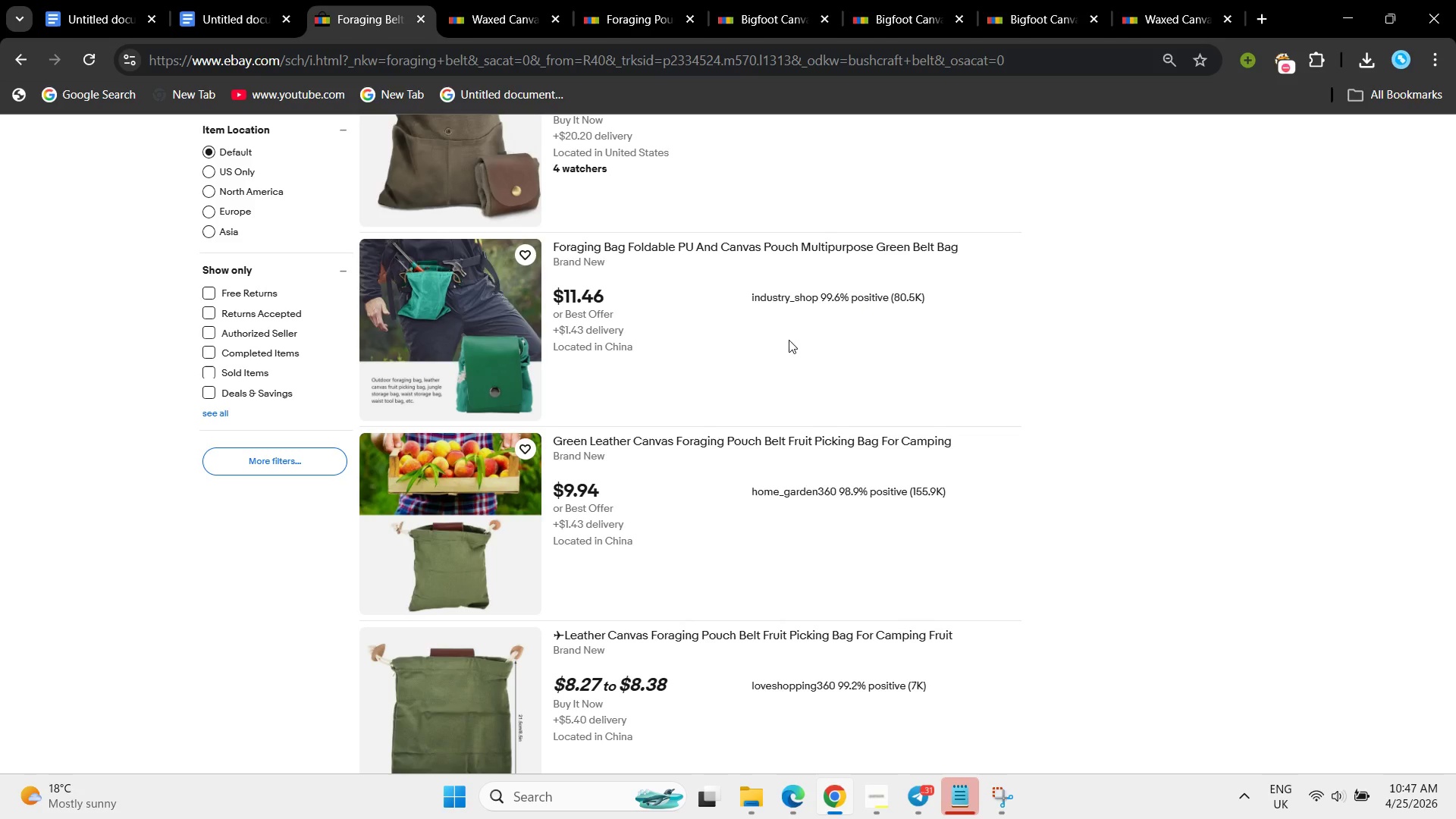 
scroll: coordinate [789, 341], scroll_direction: up, amount: 22.0
 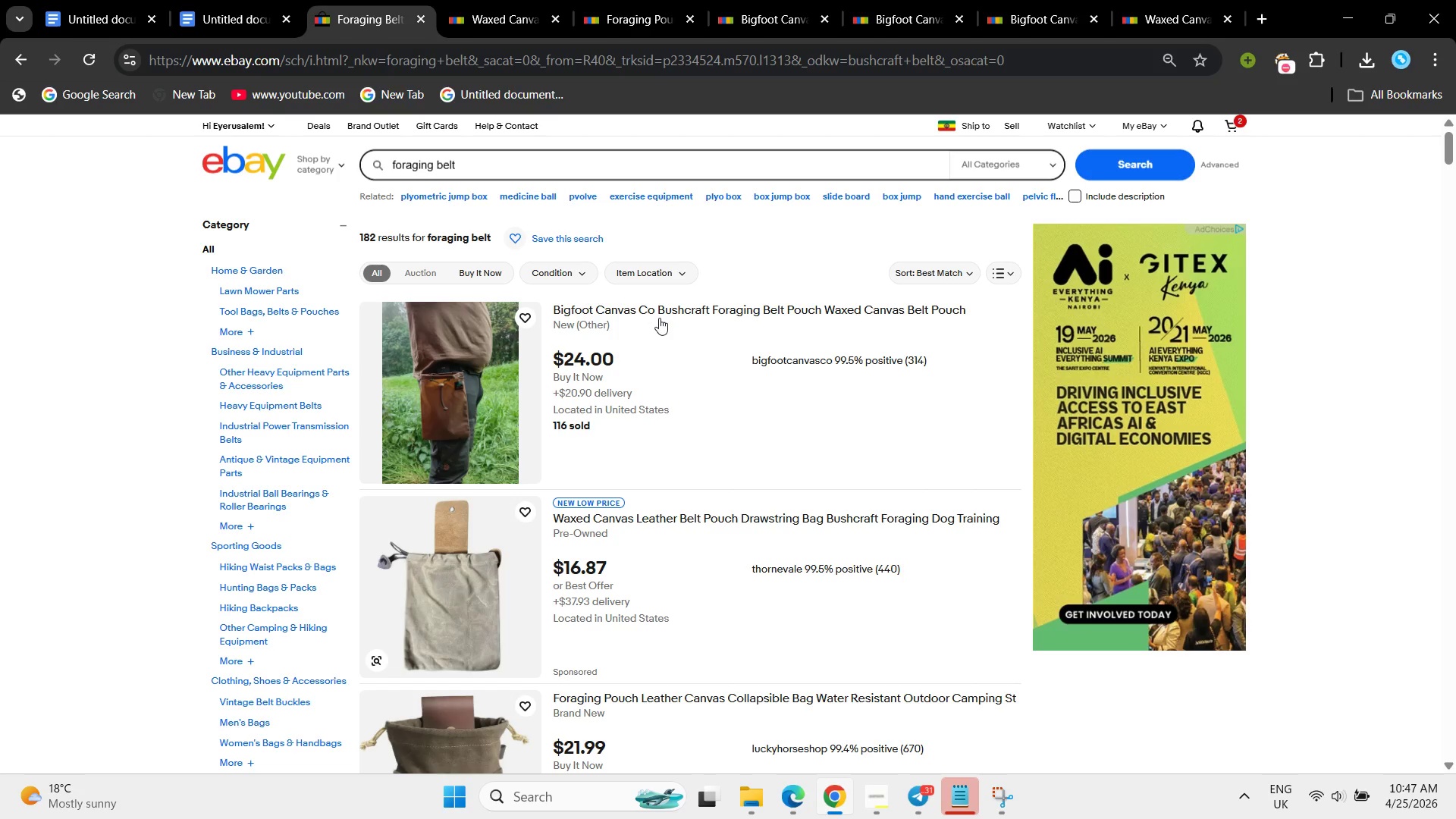 
left_click([548, 269])
 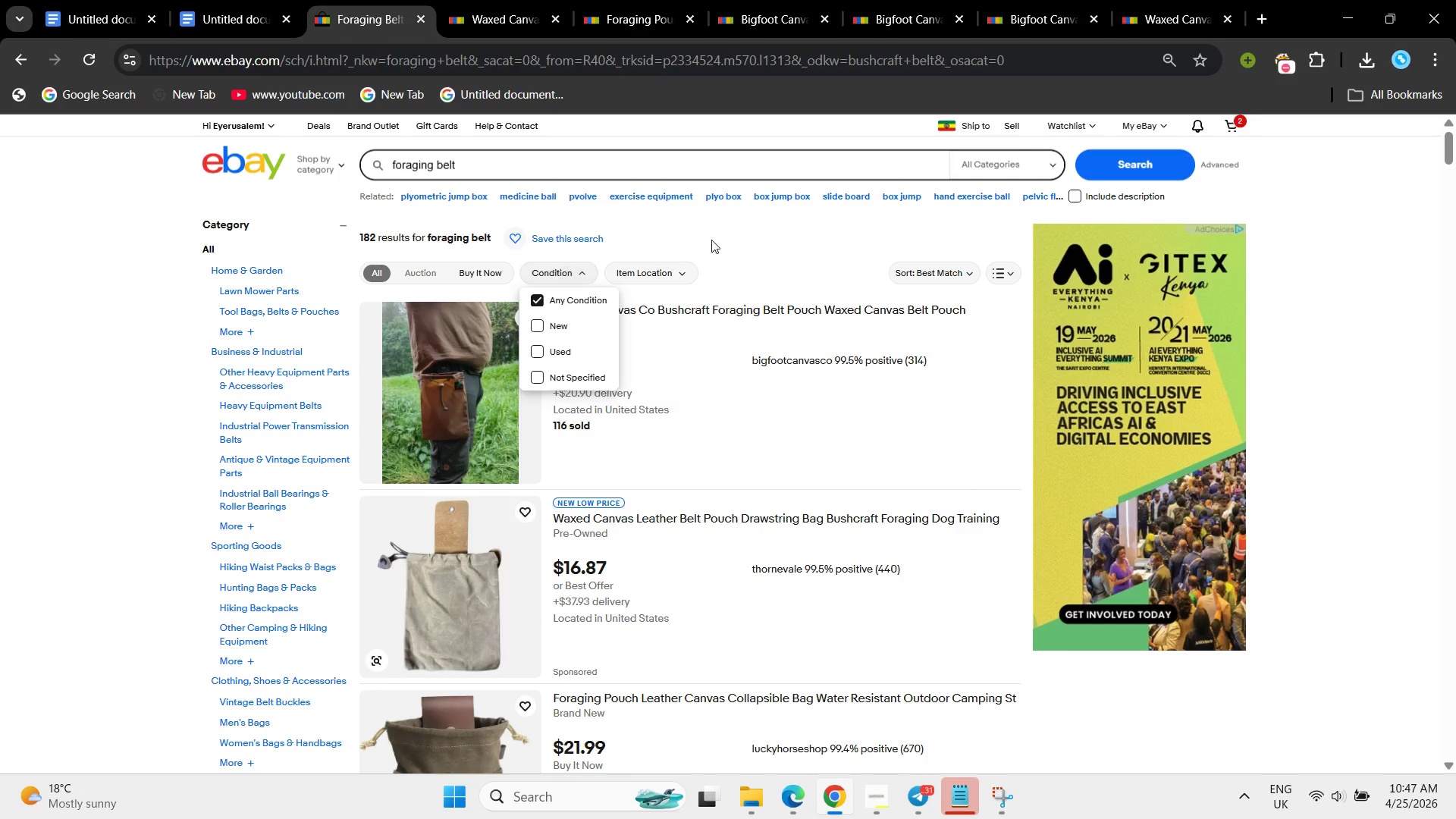 
left_click([777, 238])
 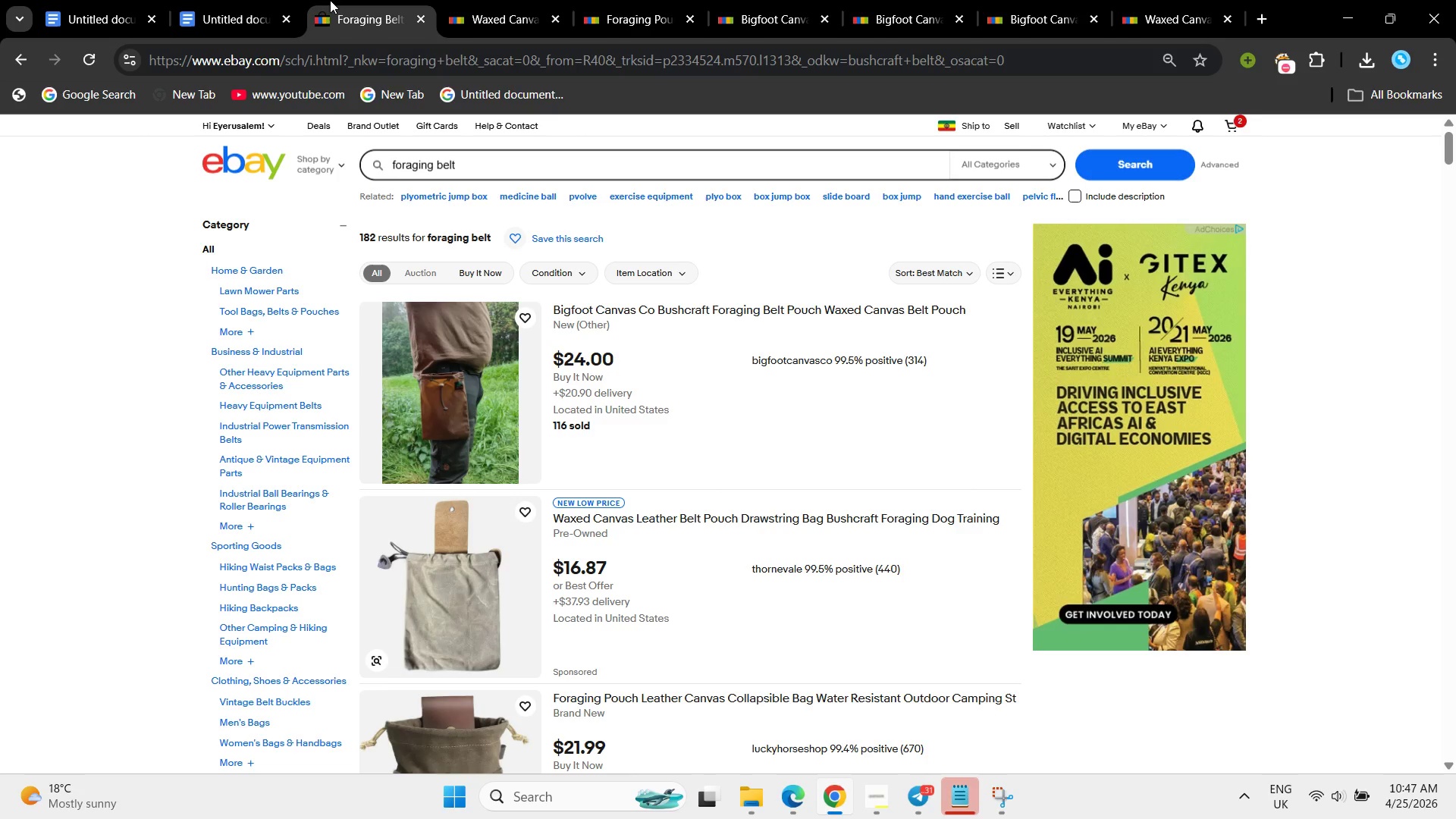 
left_click([330, 0])
 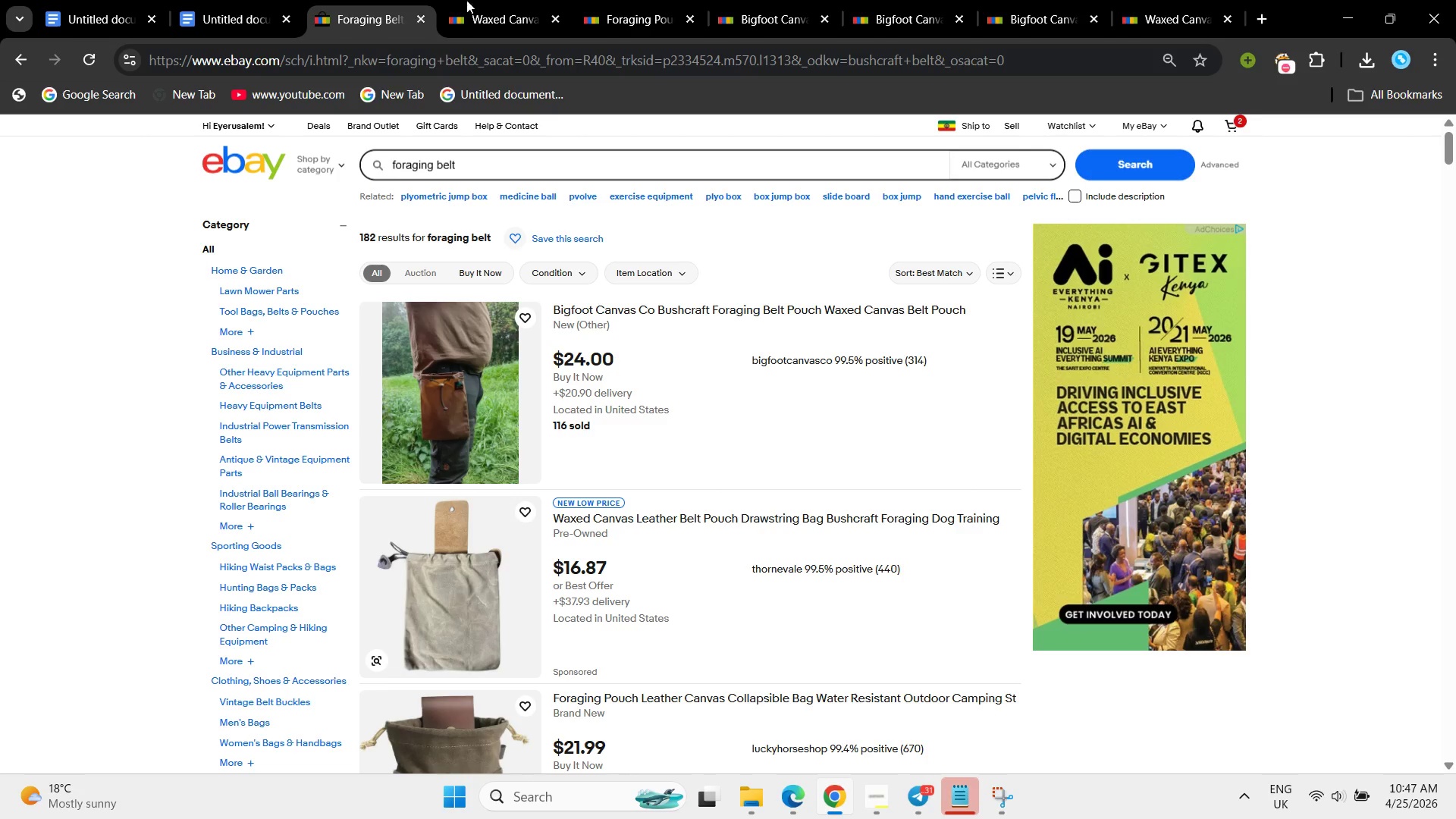 
mouse_move([498, -1])
 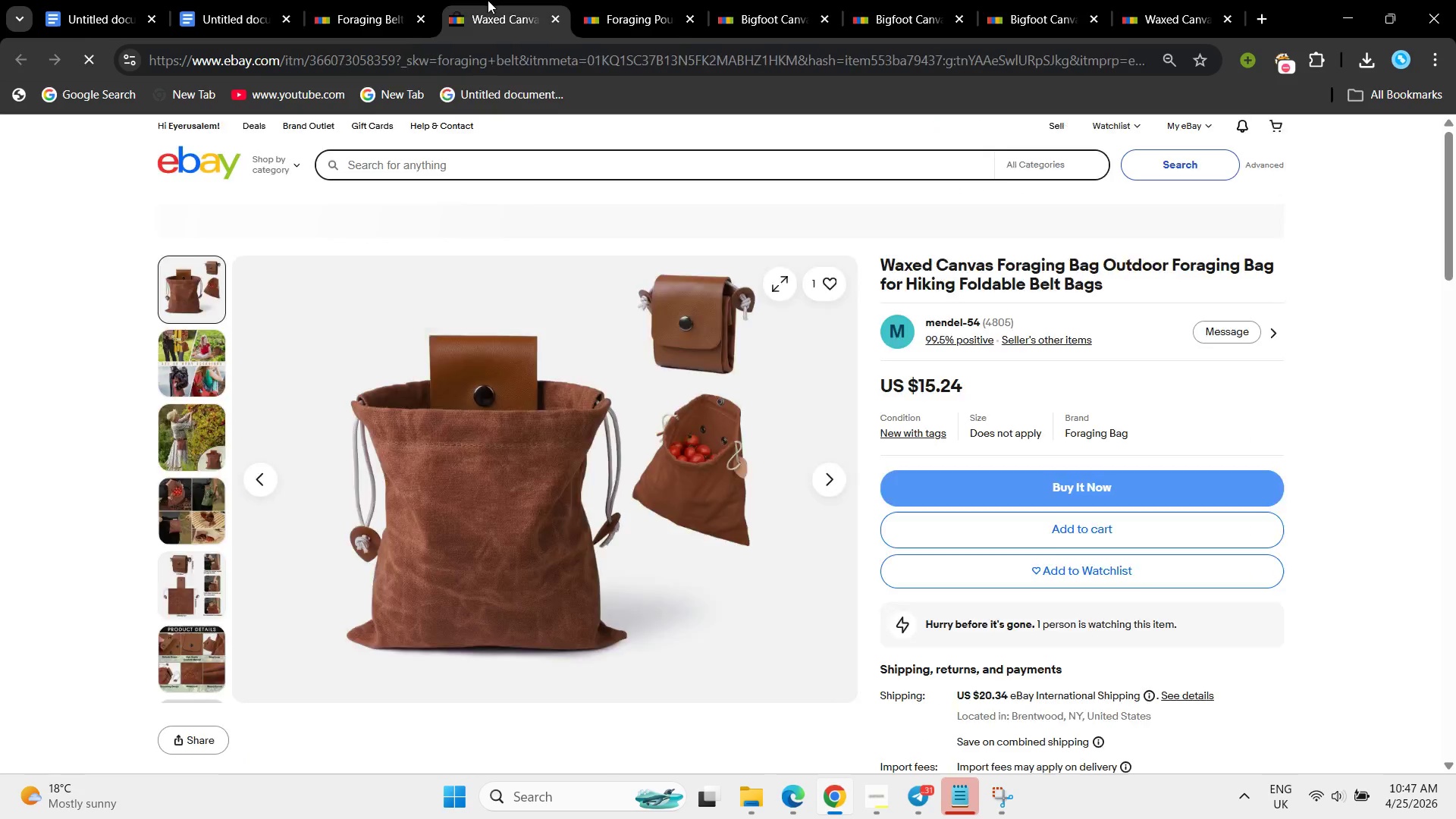 
left_click([488, 0])
 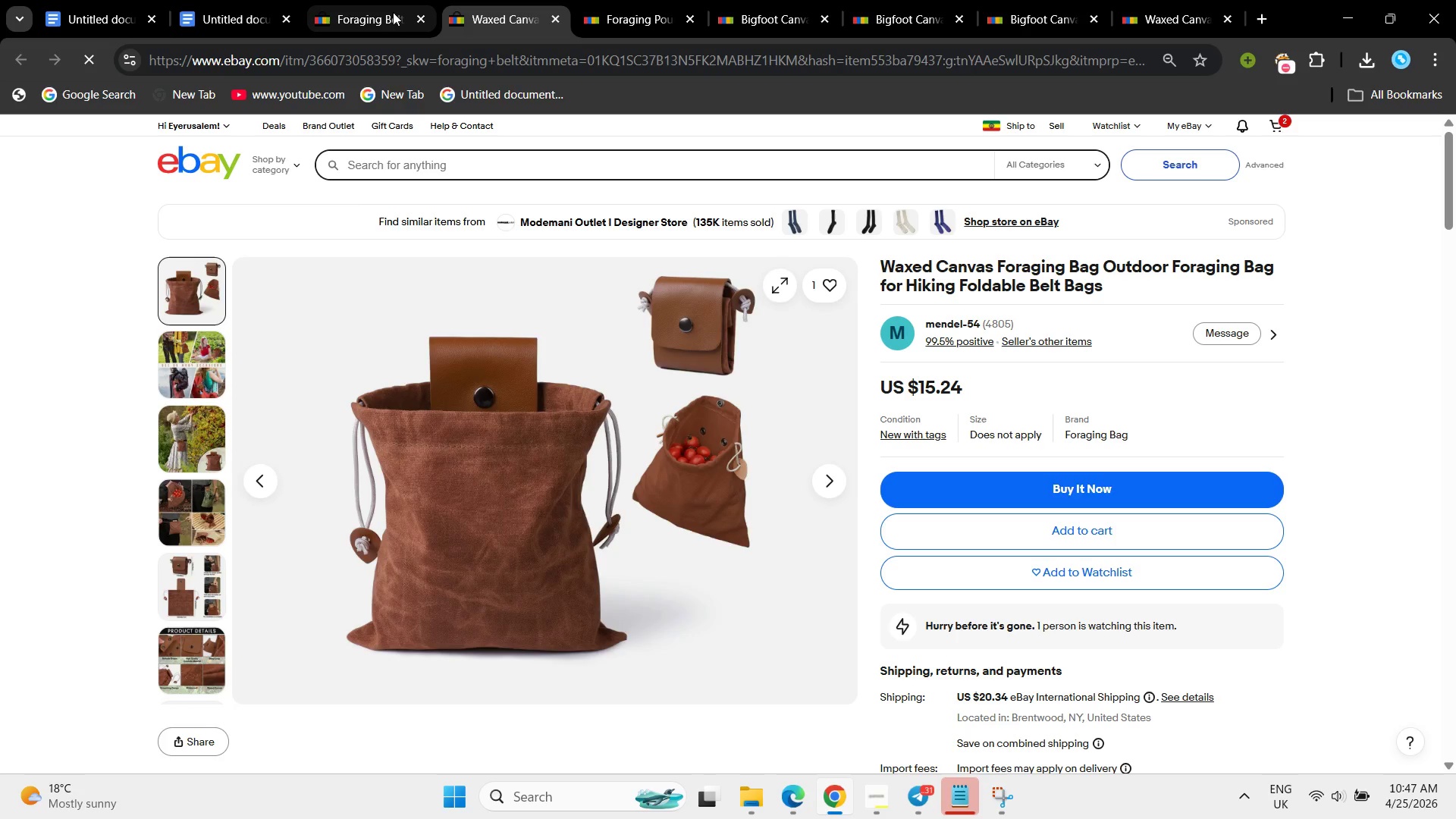 
left_click([370, 5])
 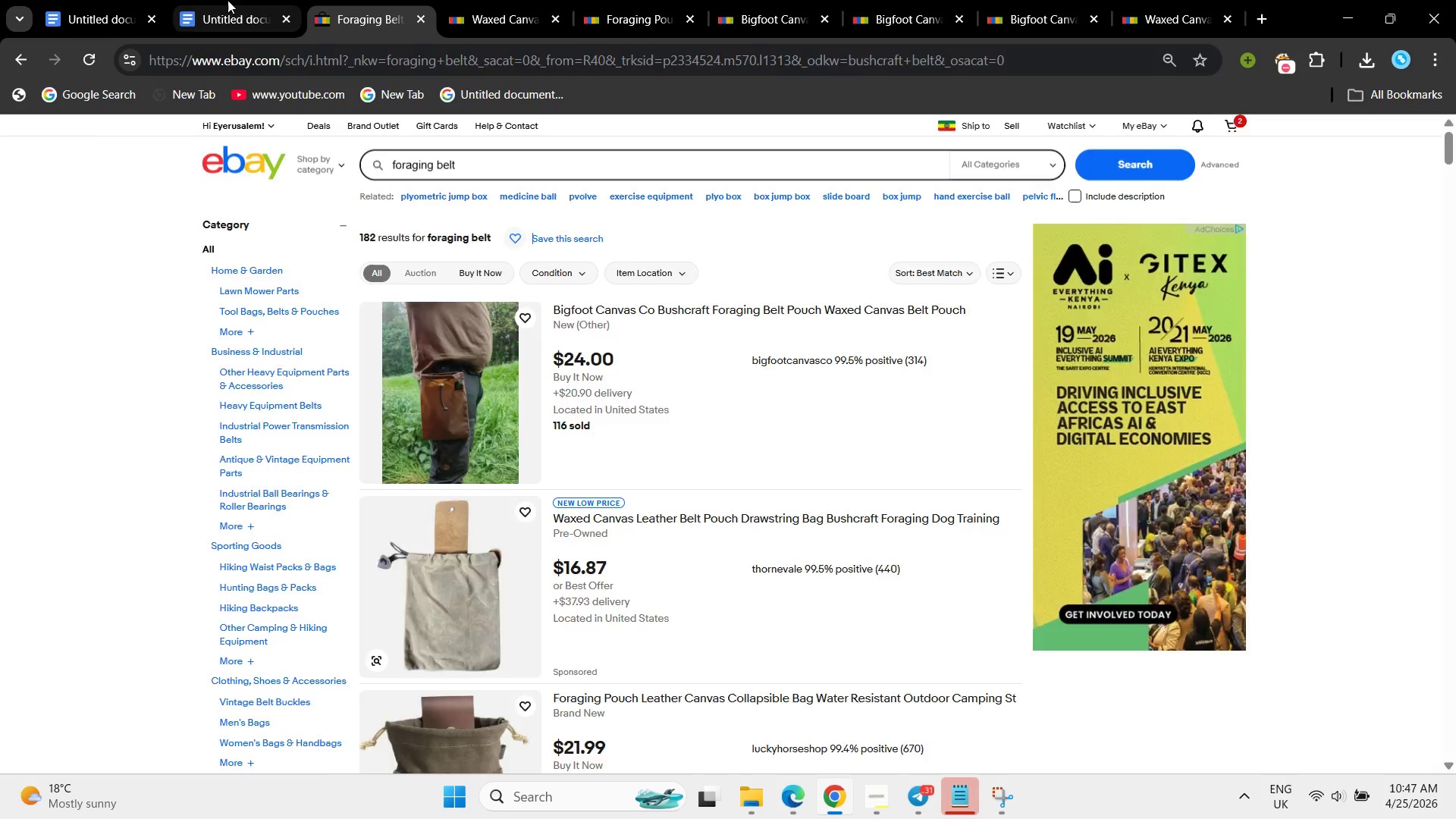 
left_click([228, 0])
 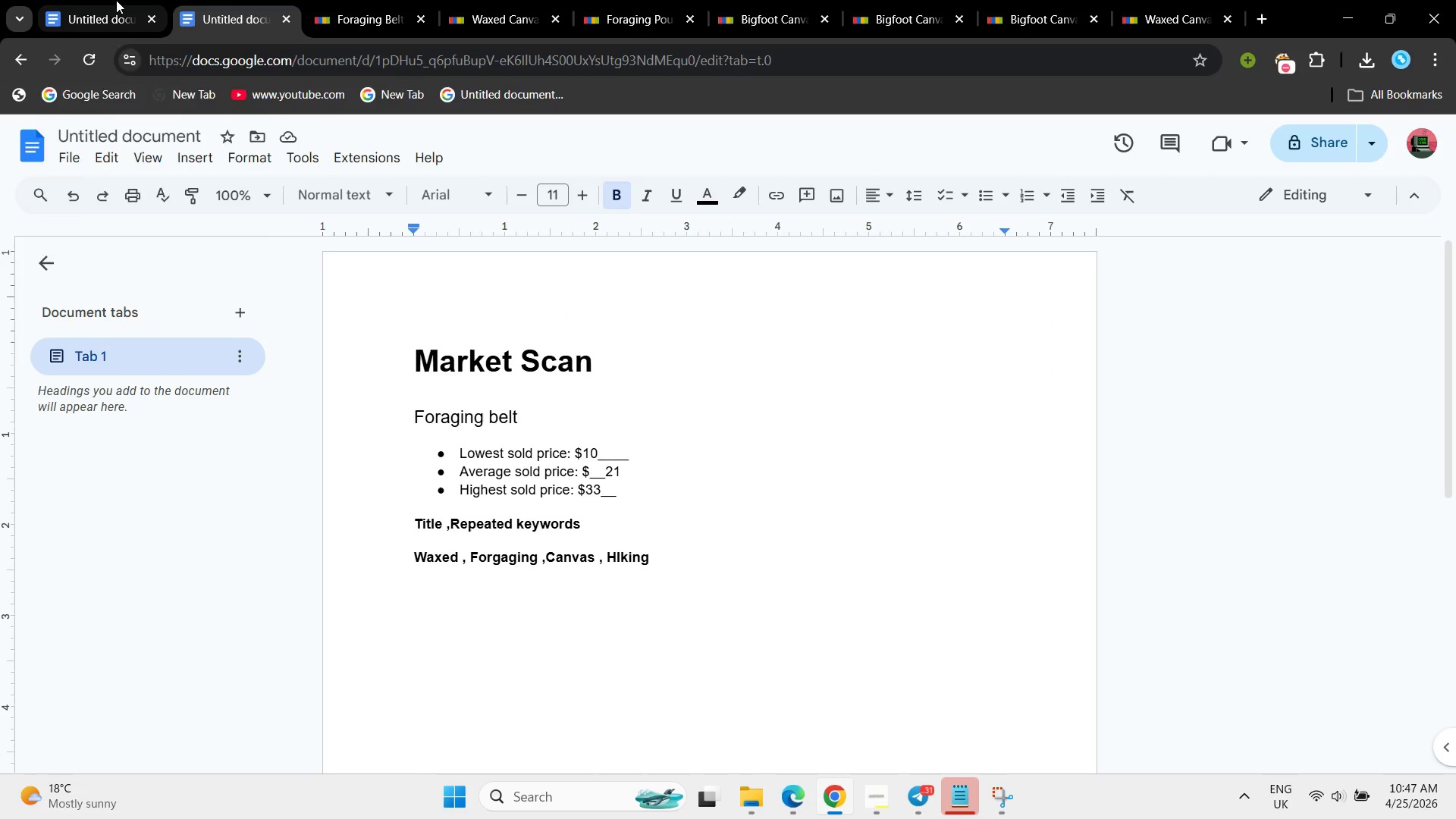 
left_click([116, 0])
 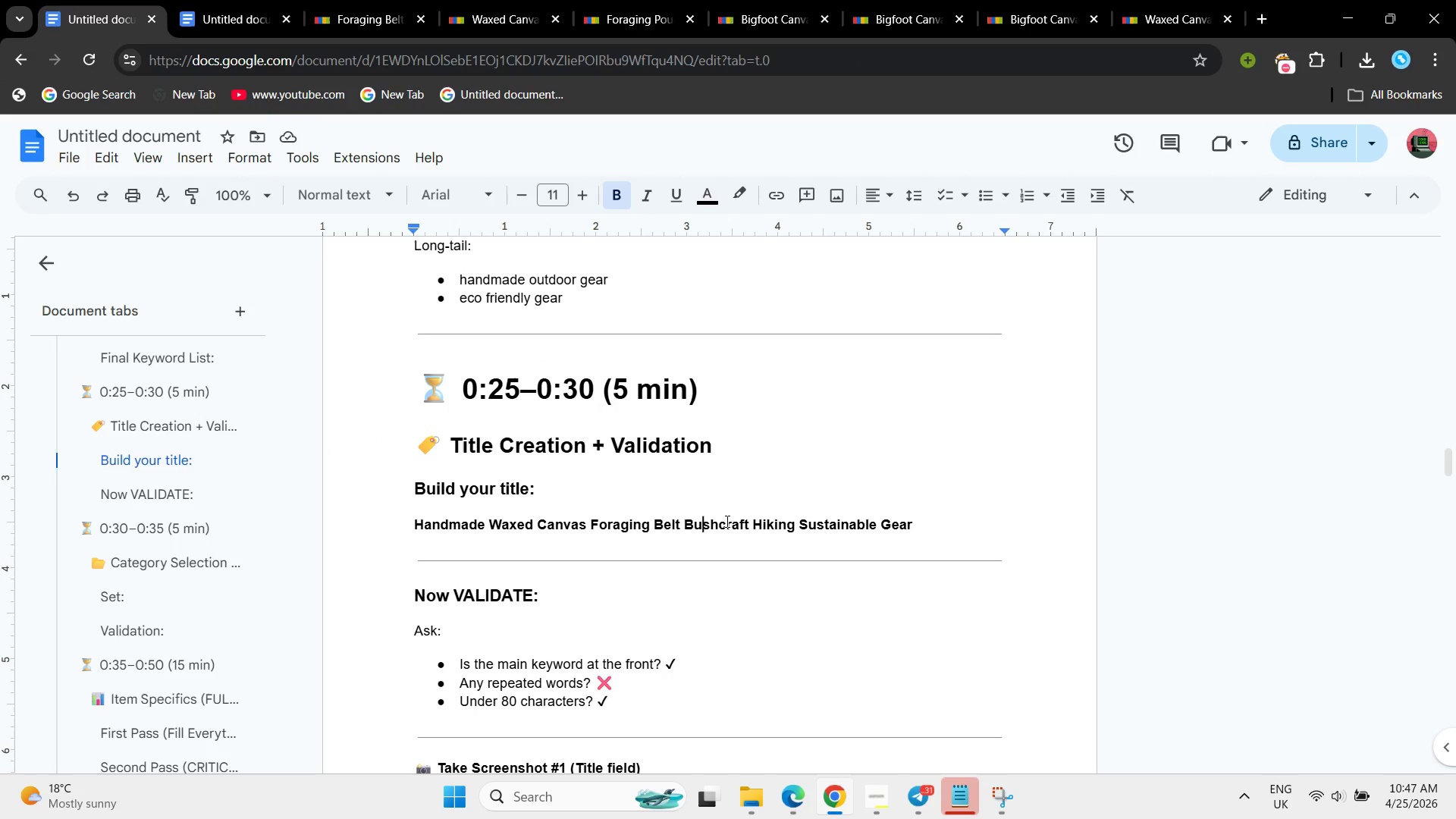 
left_click([726, 521])
 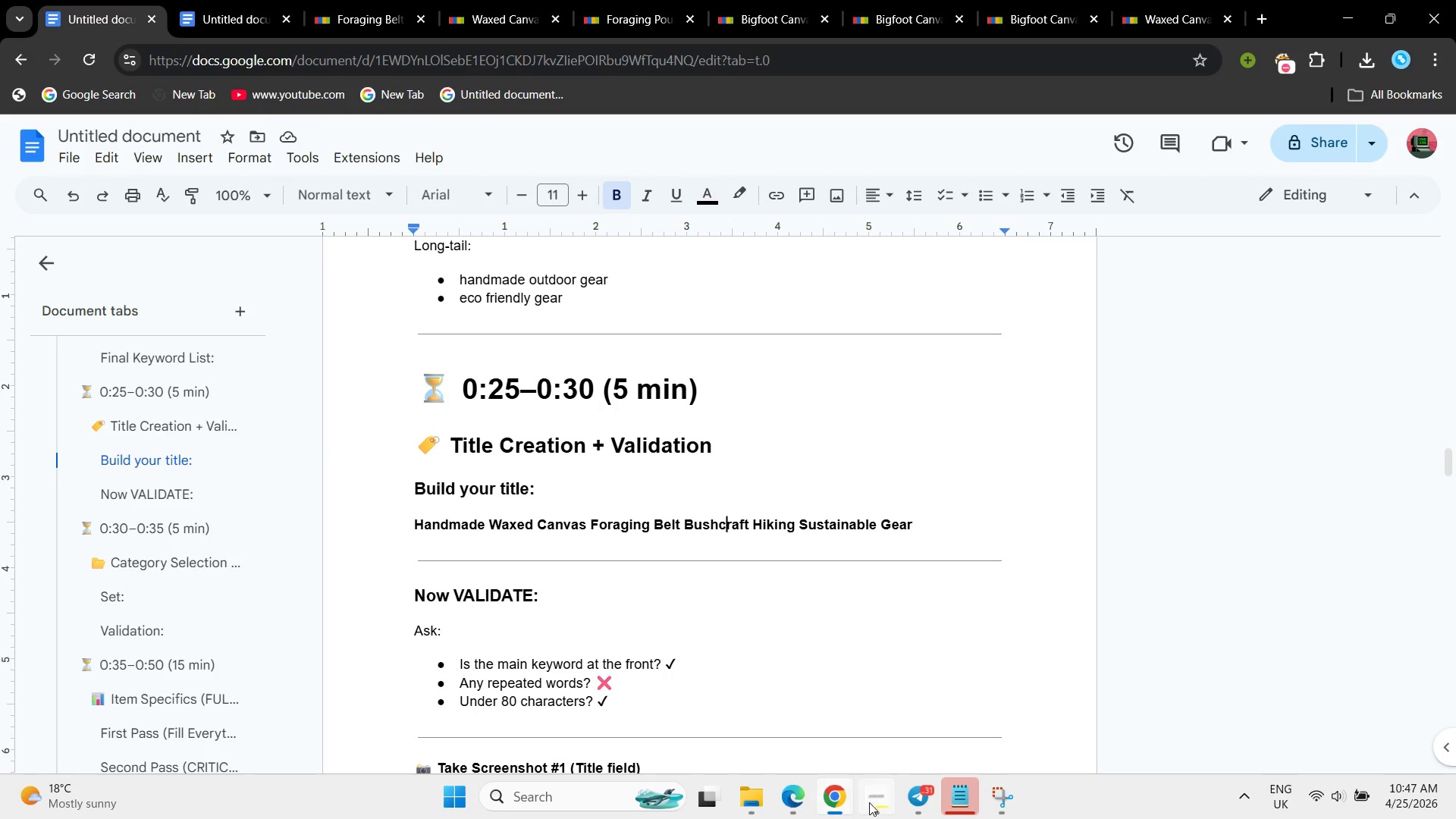 
left_click([871, 802])